 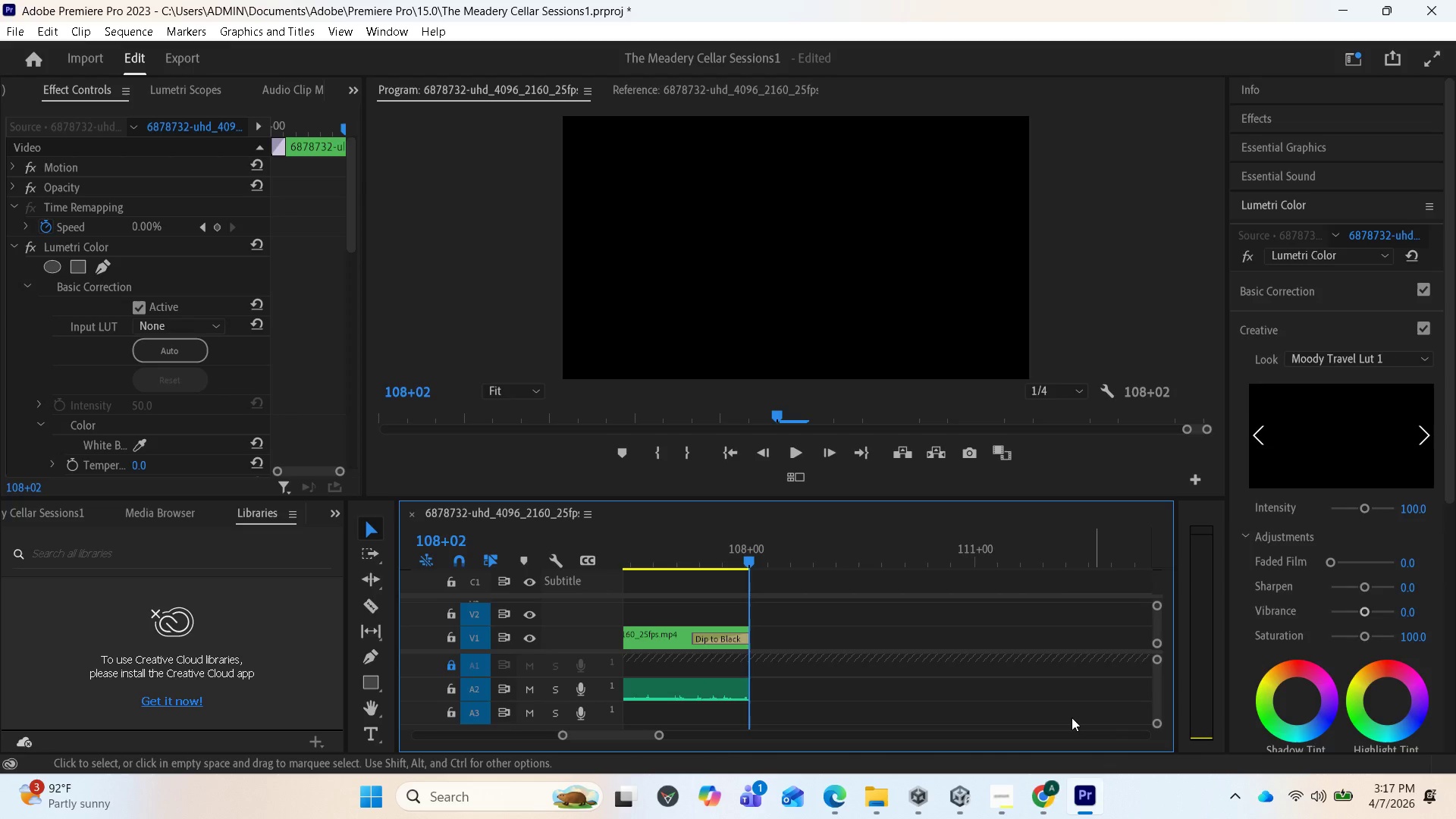 
left_click_drag(start_coordinate=[748, 557], to_coordinate=[555, 560])
 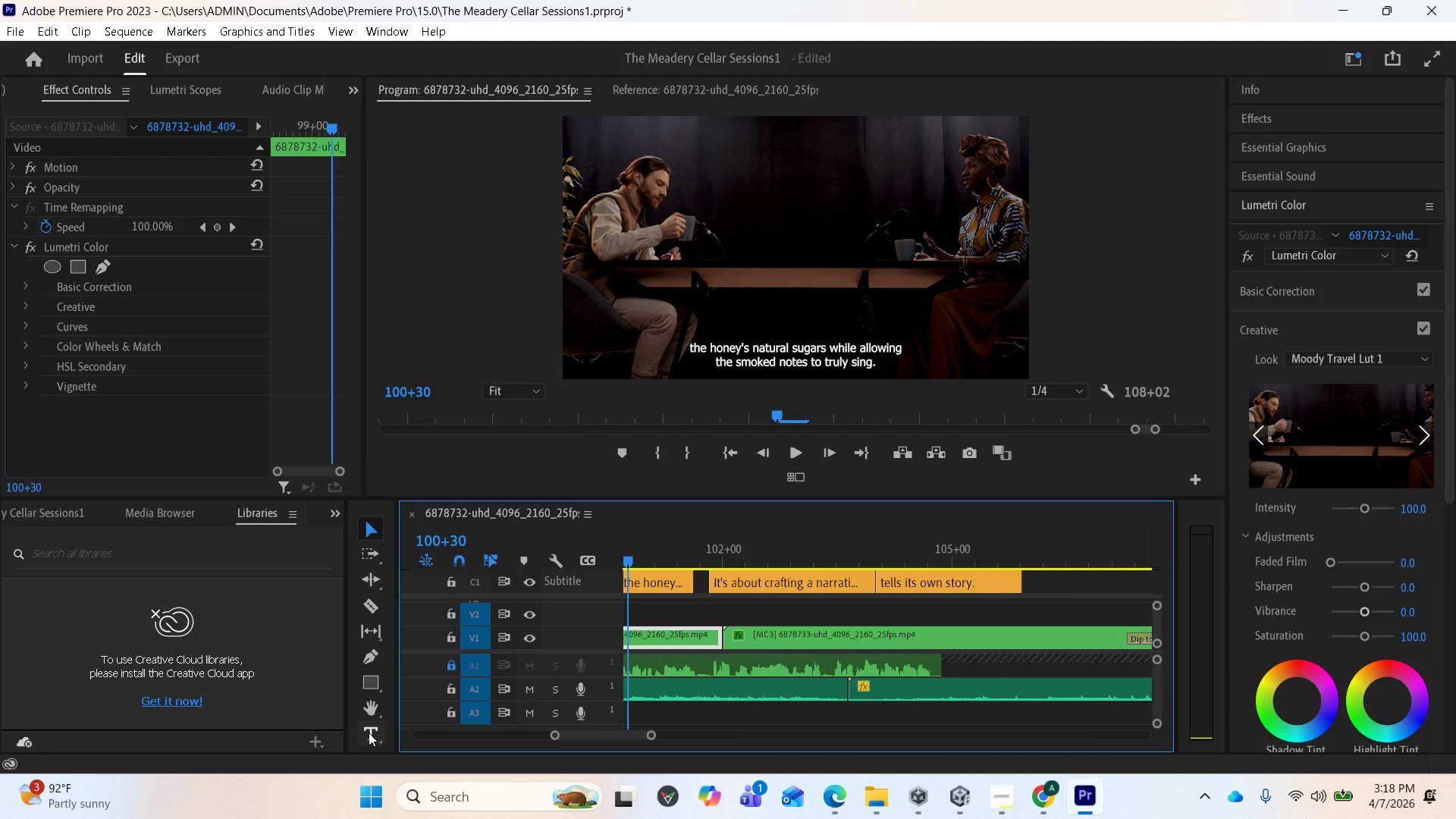 
left_click([369, 733])
 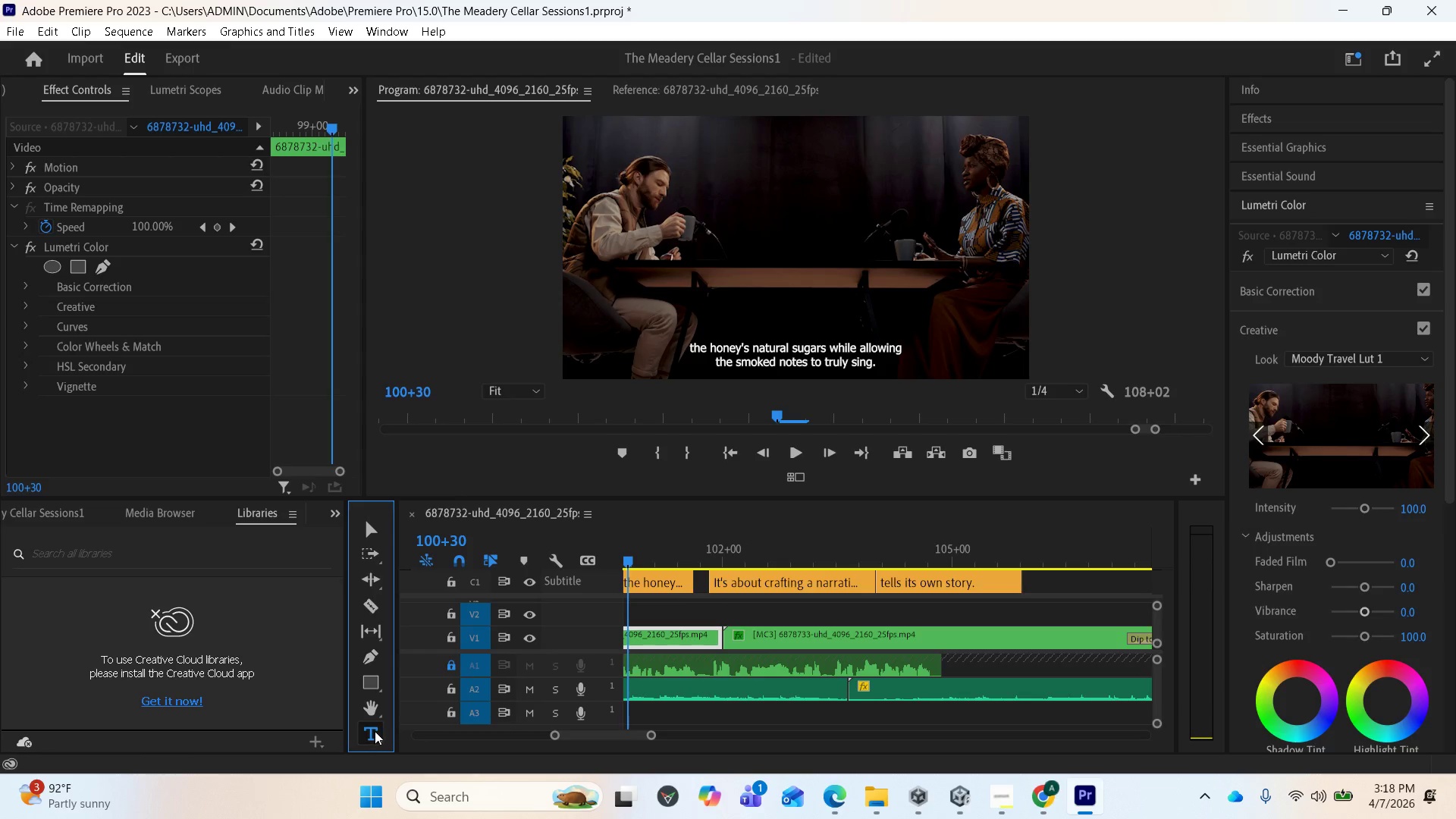 
scroll: coordinate [695, 607], scroll_direction: up, amount: 93.0
 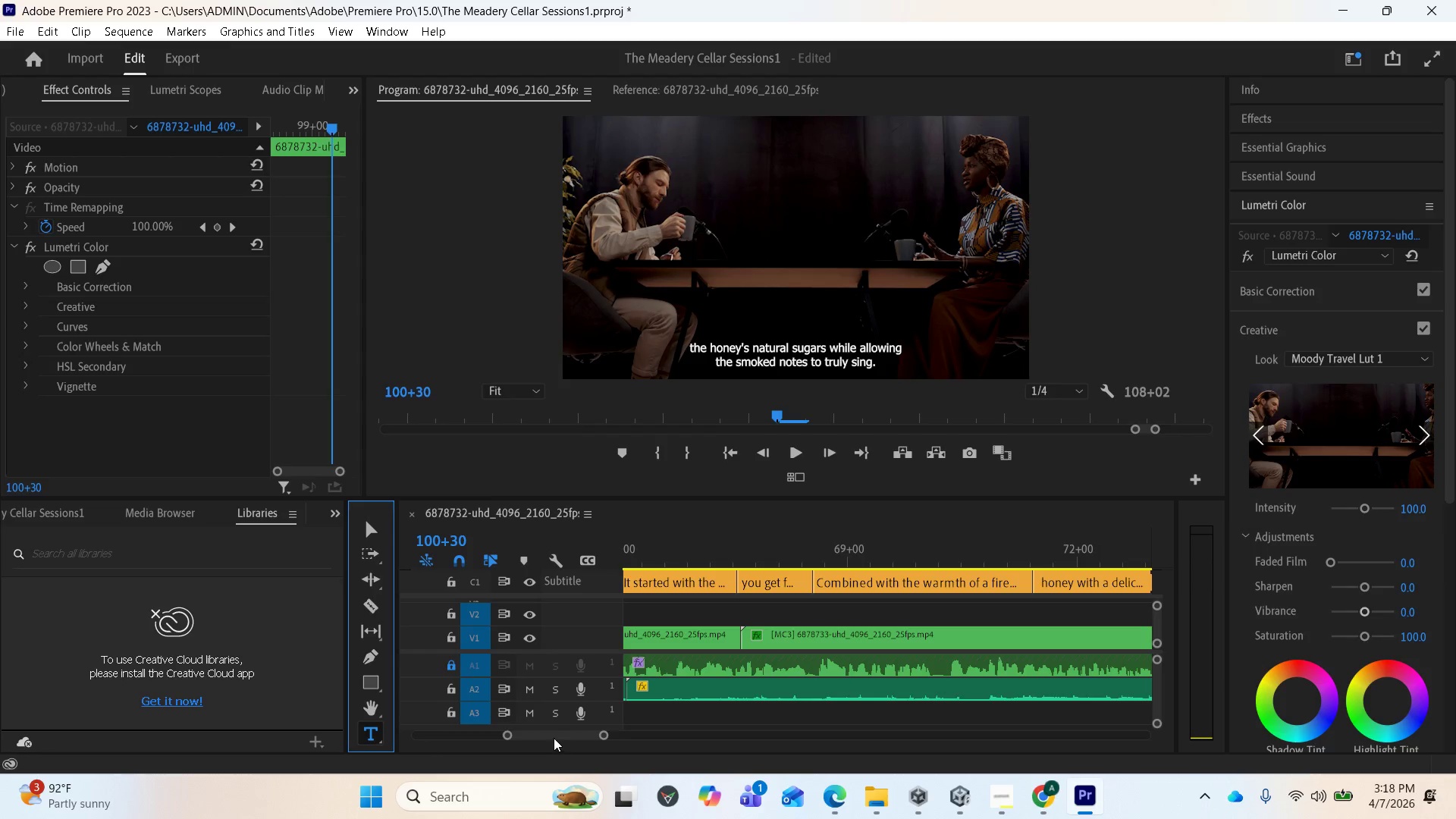 
left_click_drag(start_coordinate=[554, 738], to_coordinate=[443, 748])
 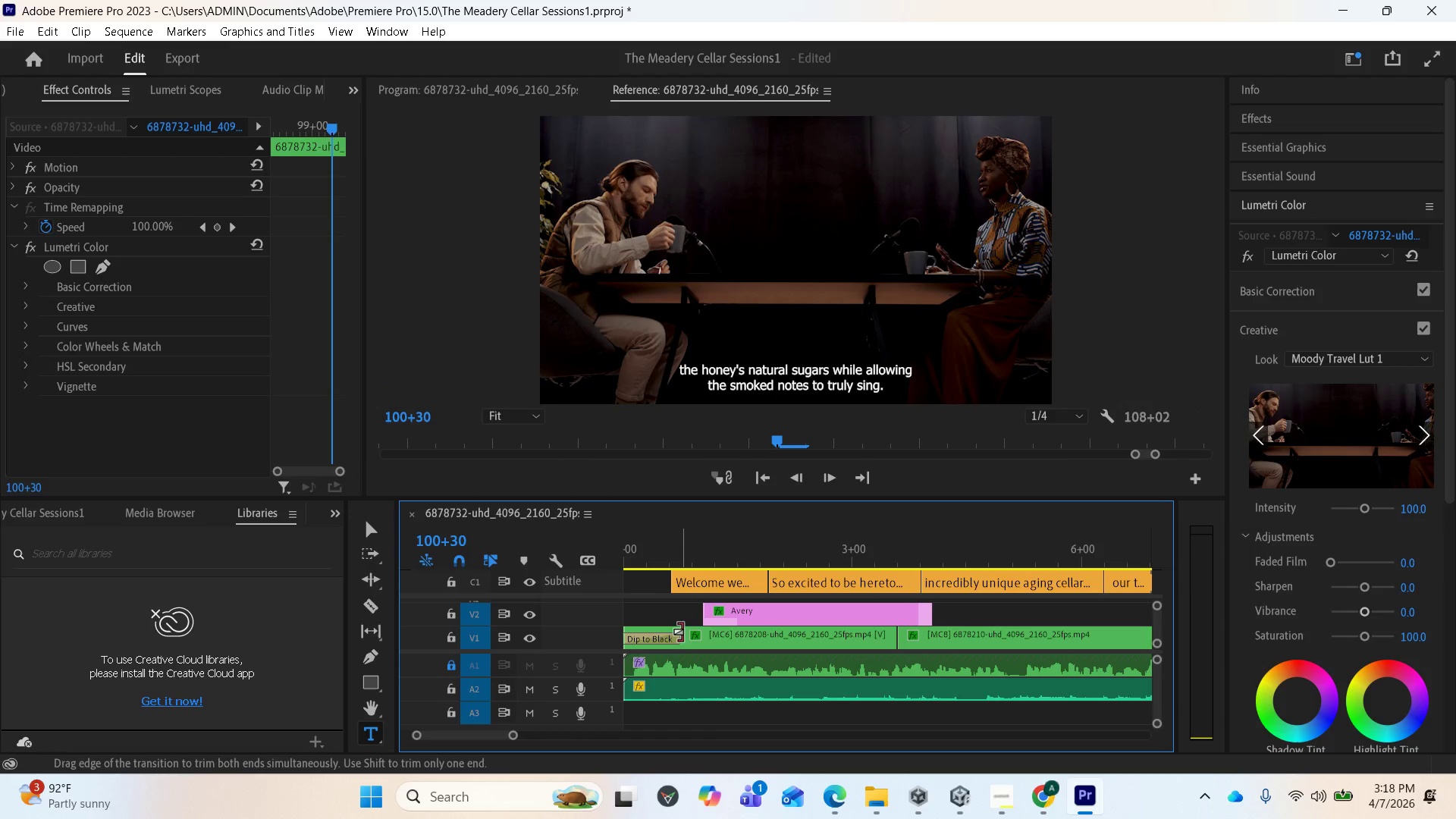 
scroll: coordinate [687, 624], scroll_direction: up, amount: 2.0
 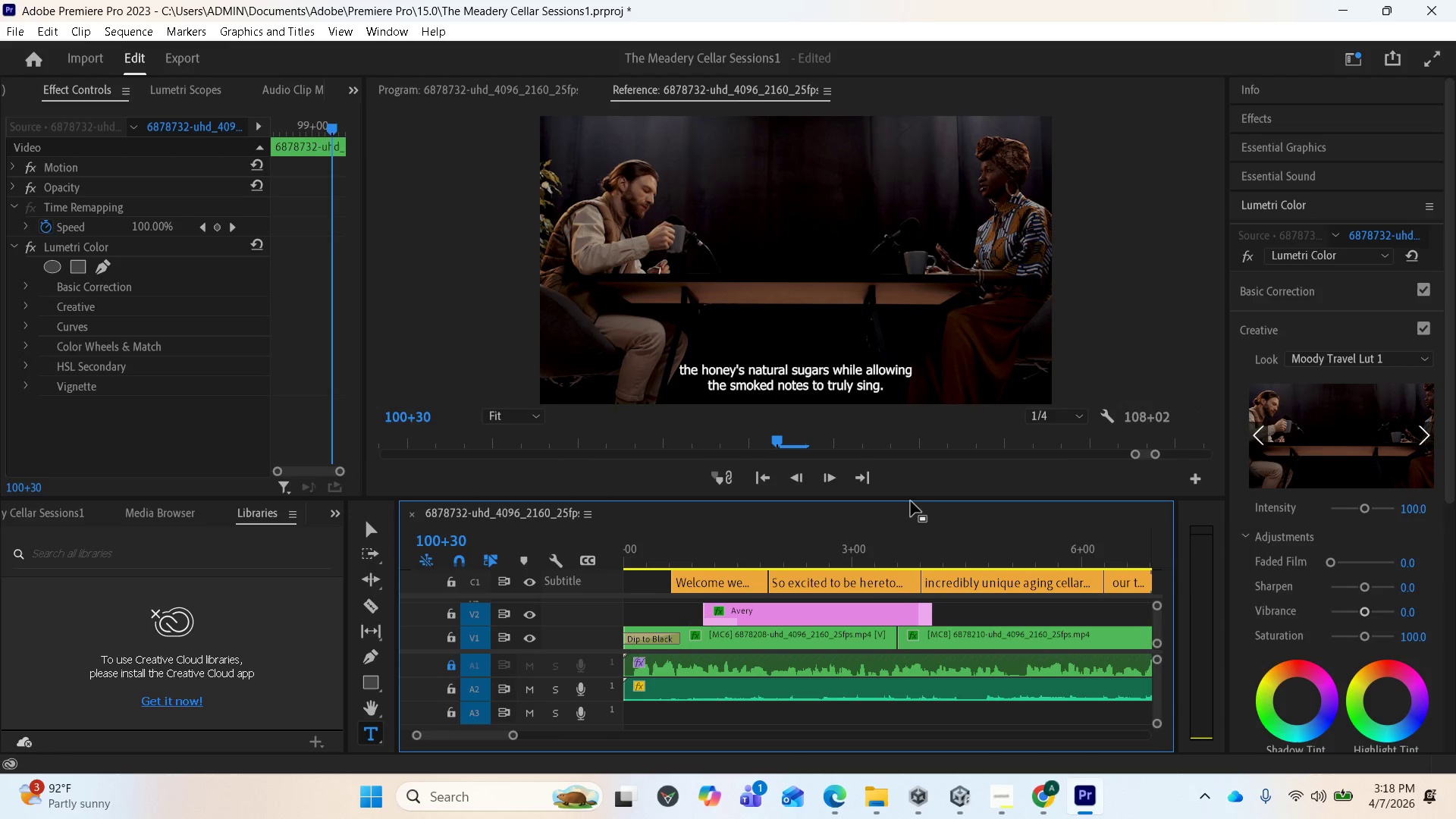 
left_click_drag(start_coordinate=[907, 497], to_coordinate=[900, 433])
 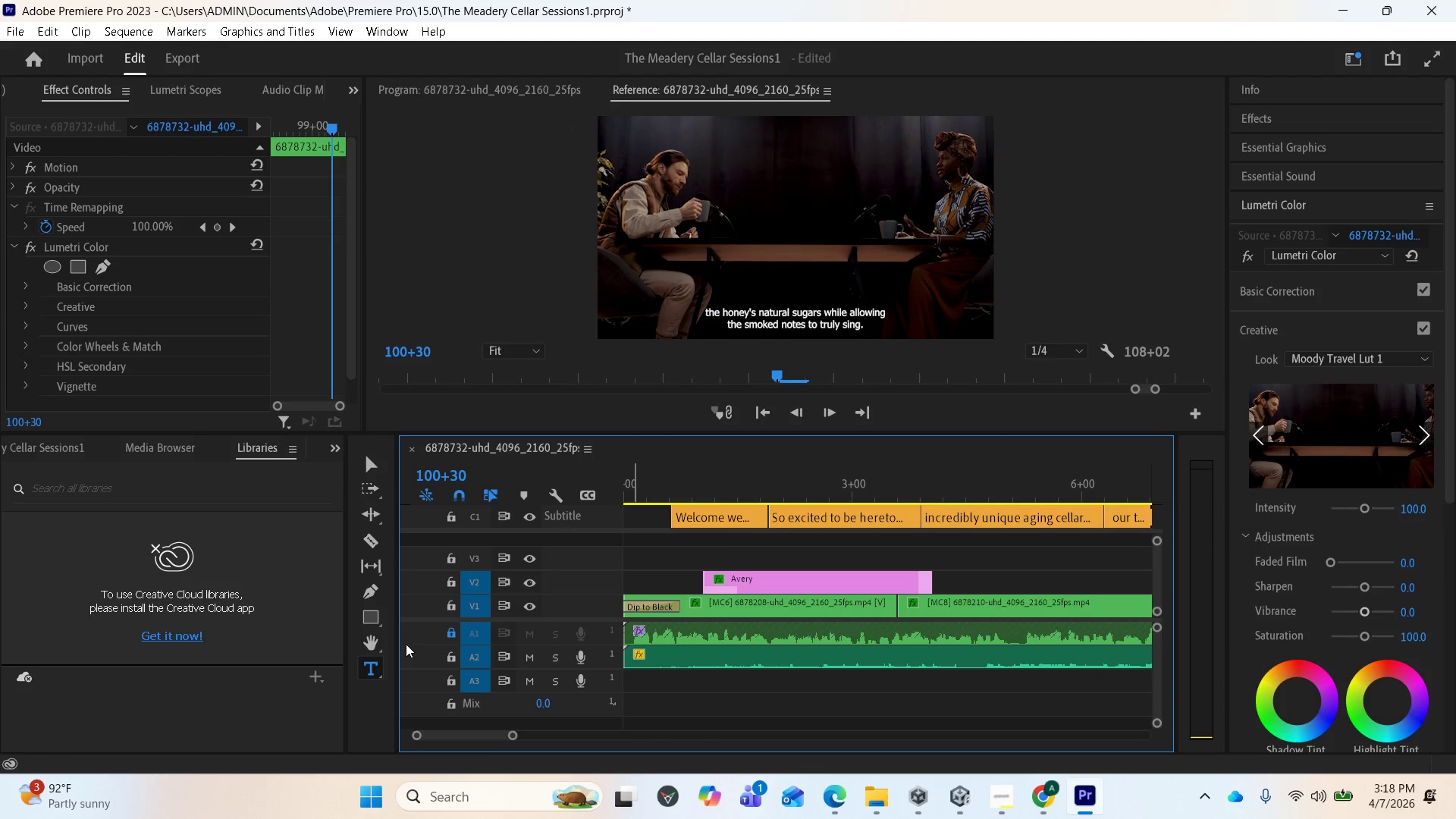 
left_click([372, 666])
 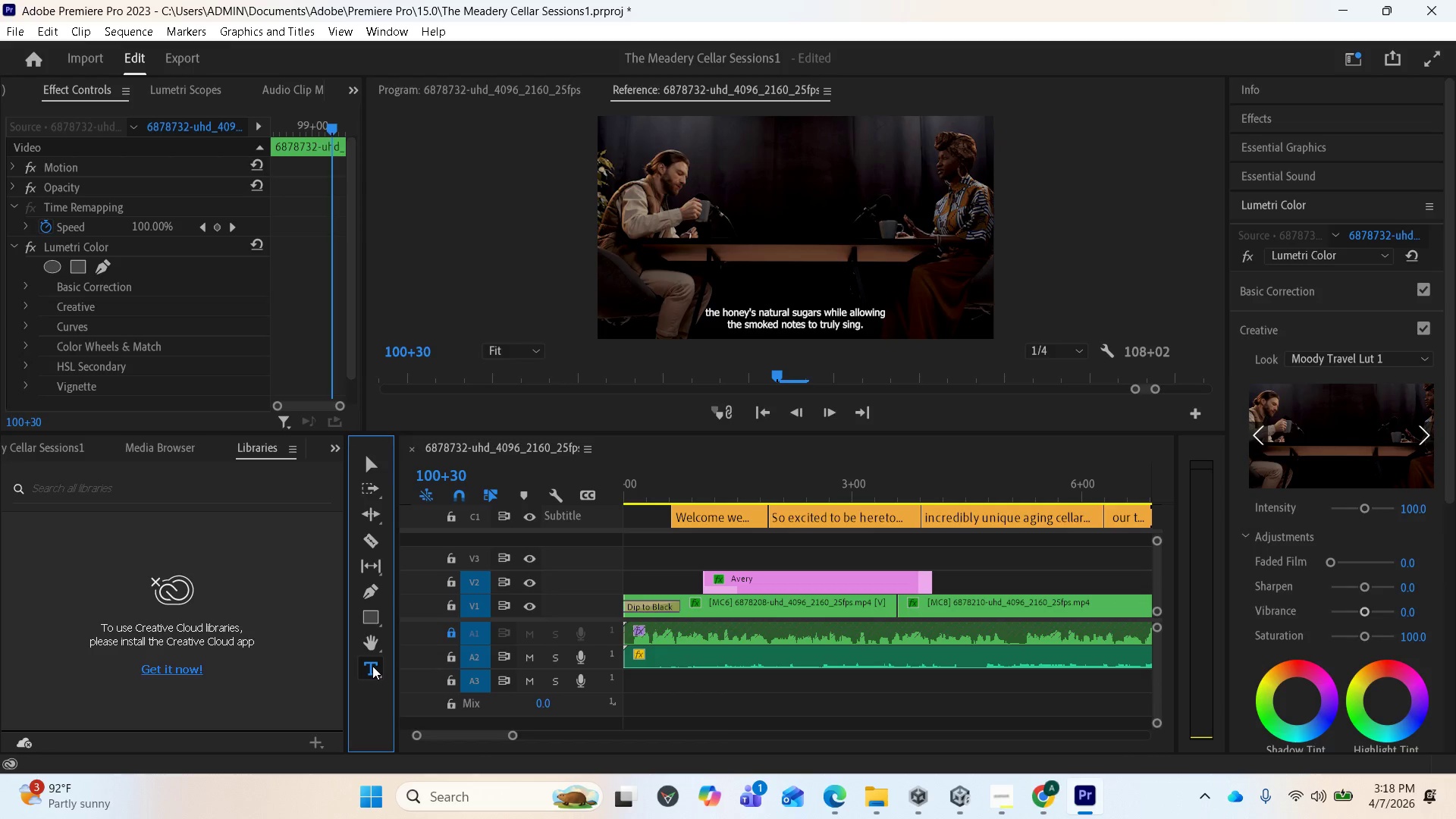 
double_click([372, 666])
 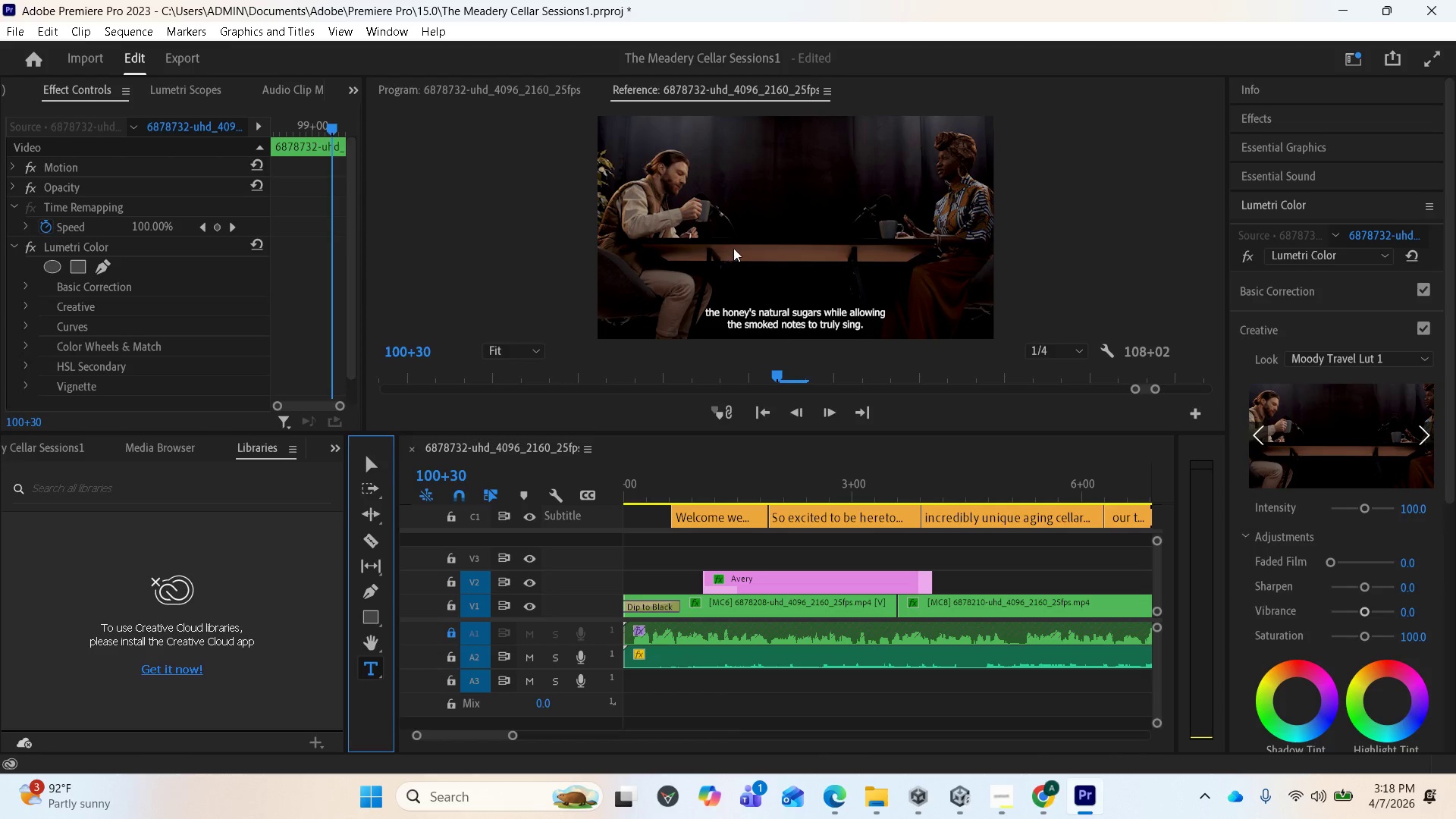 
left_click([738, 247])
 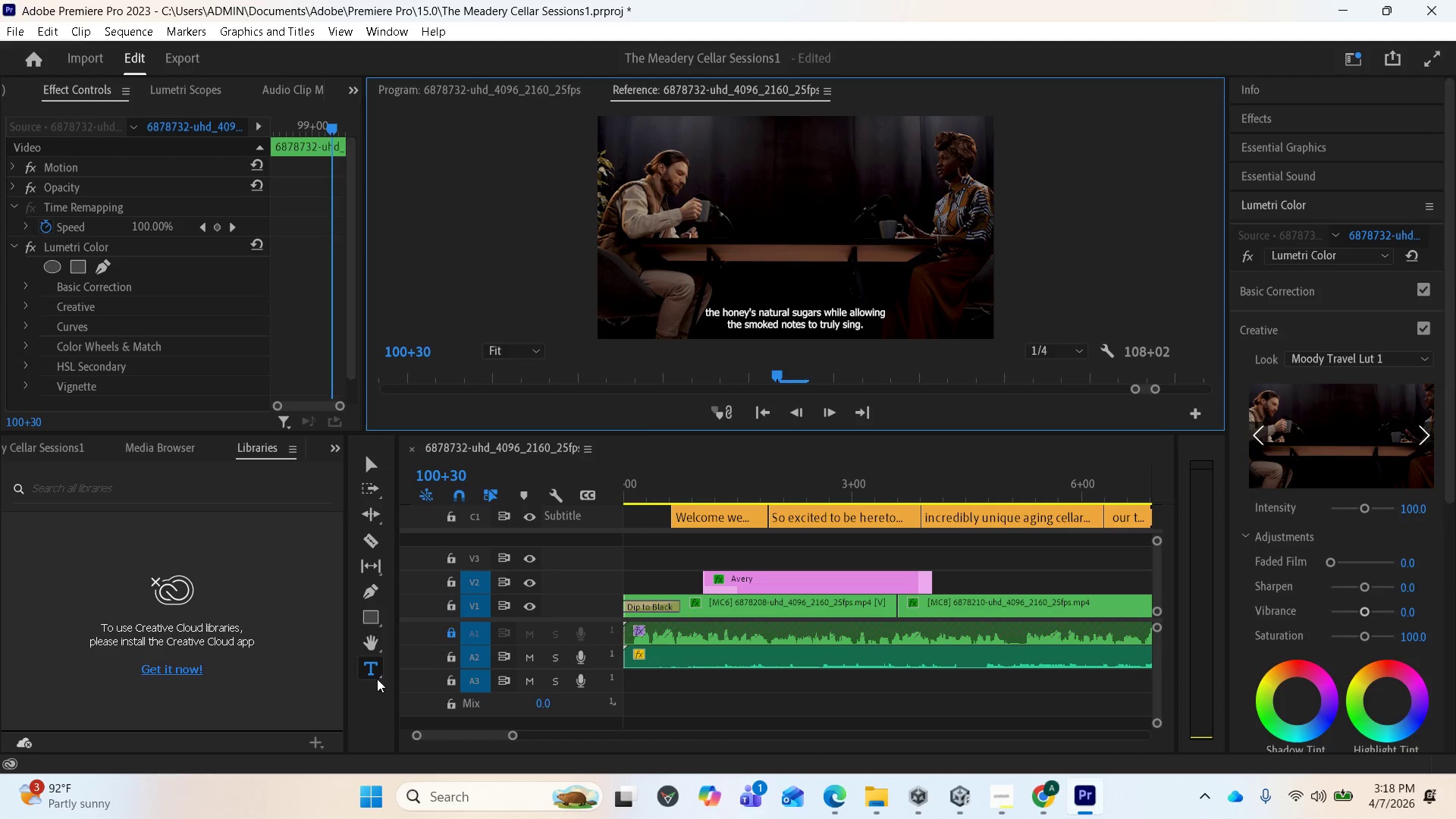 
double_click([371, 666])
 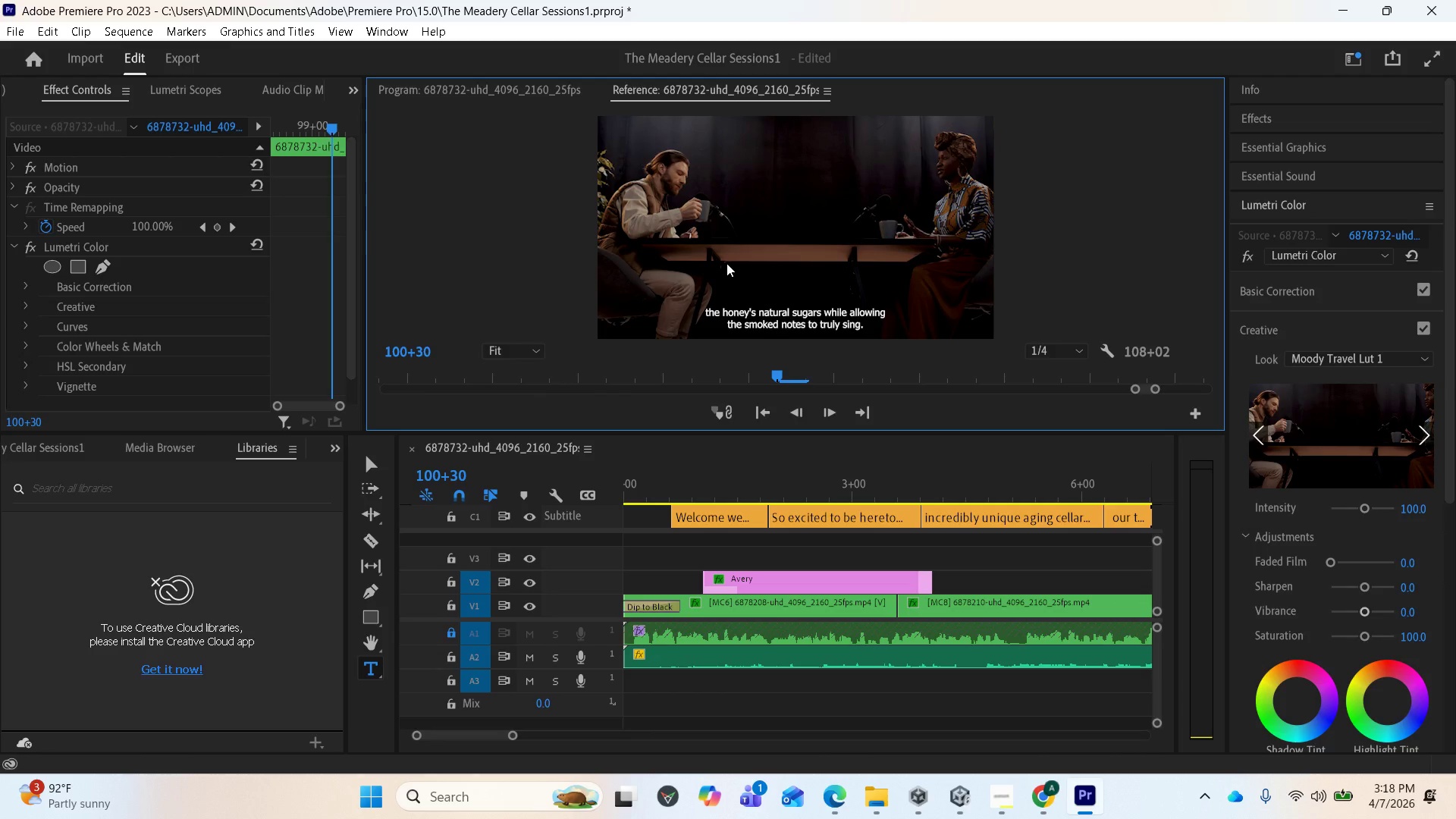 
left_click([726, 263])
 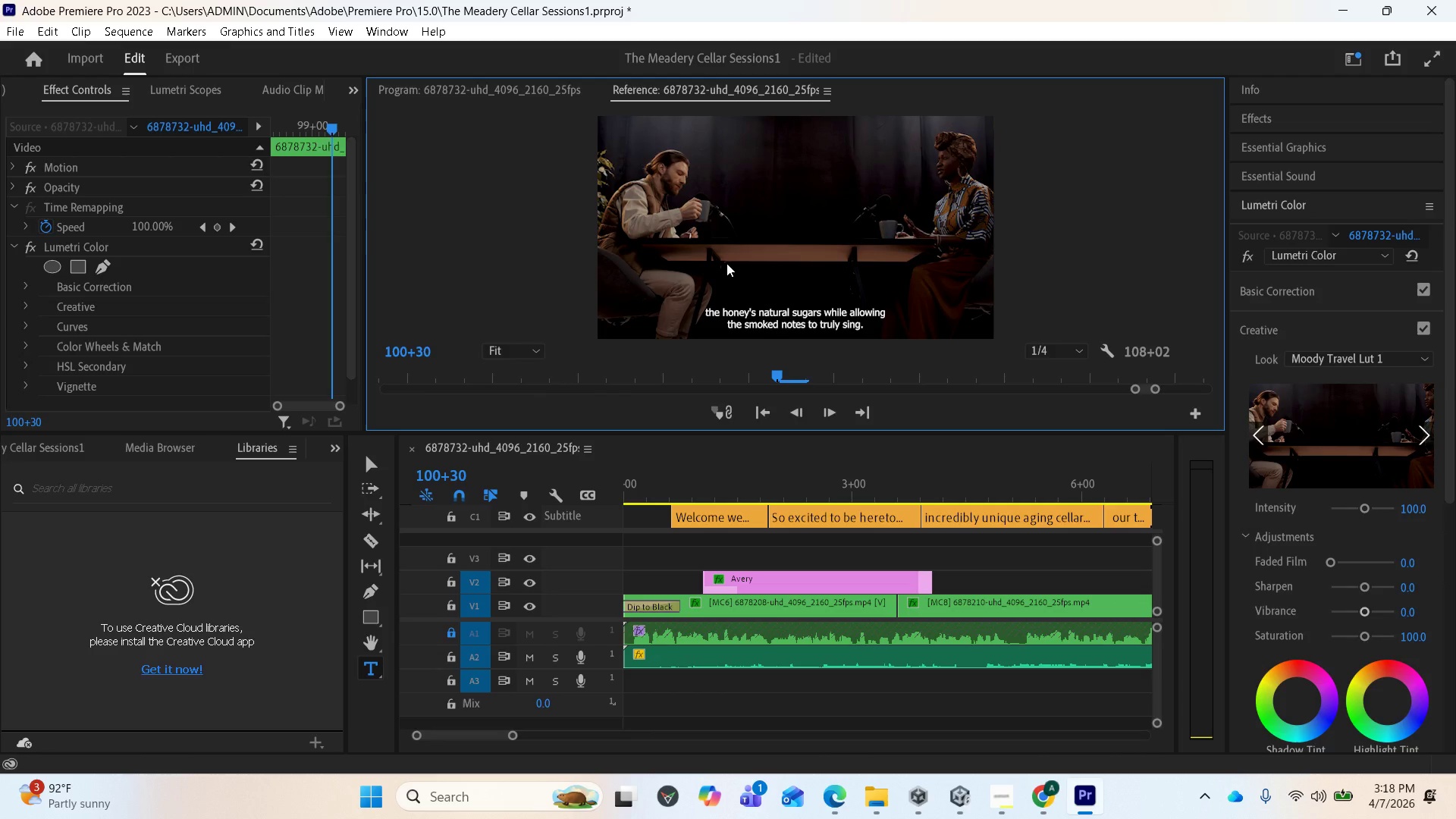 
right_click([726, 263])
 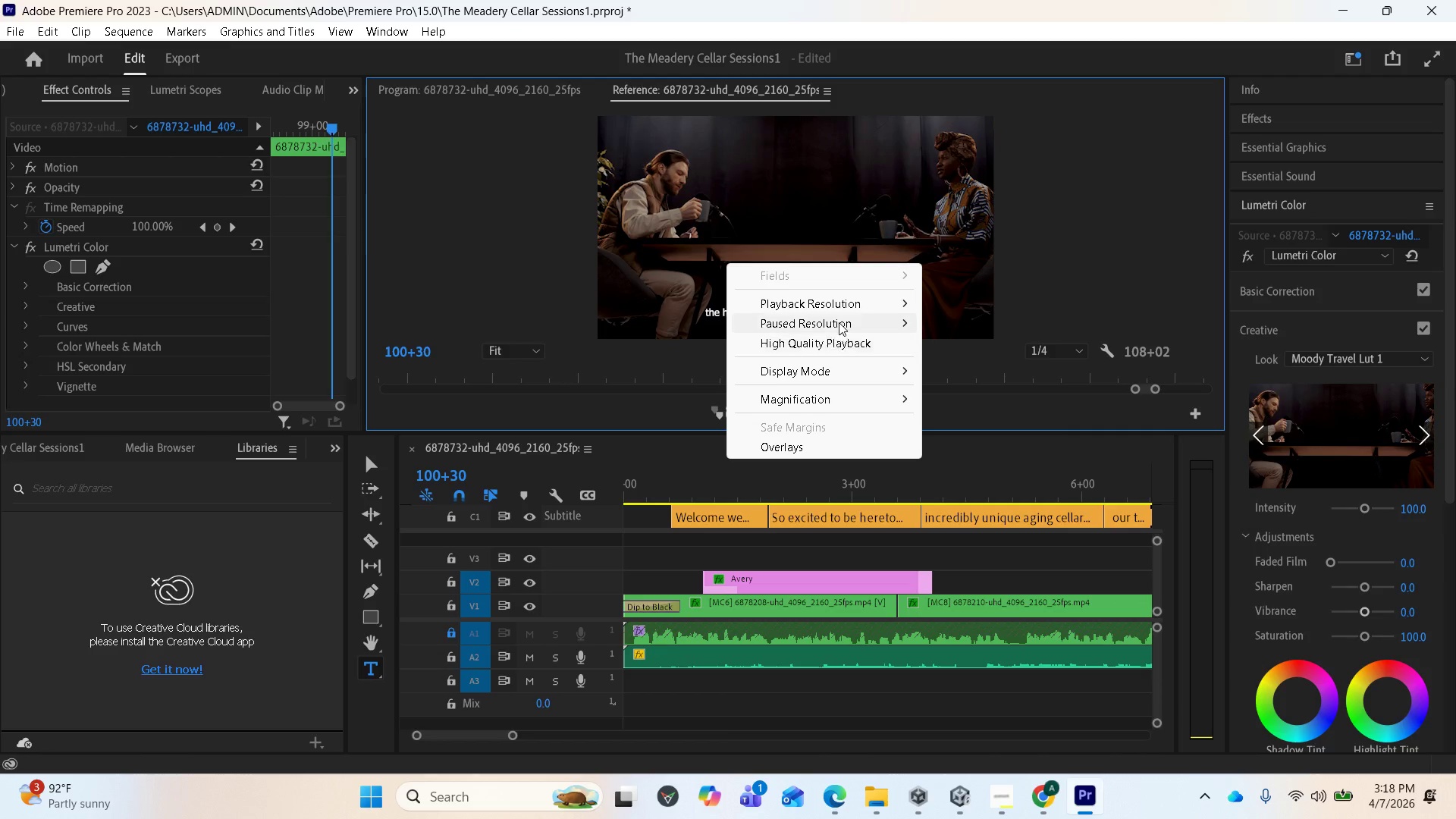 
mouse_move([852, 369])
 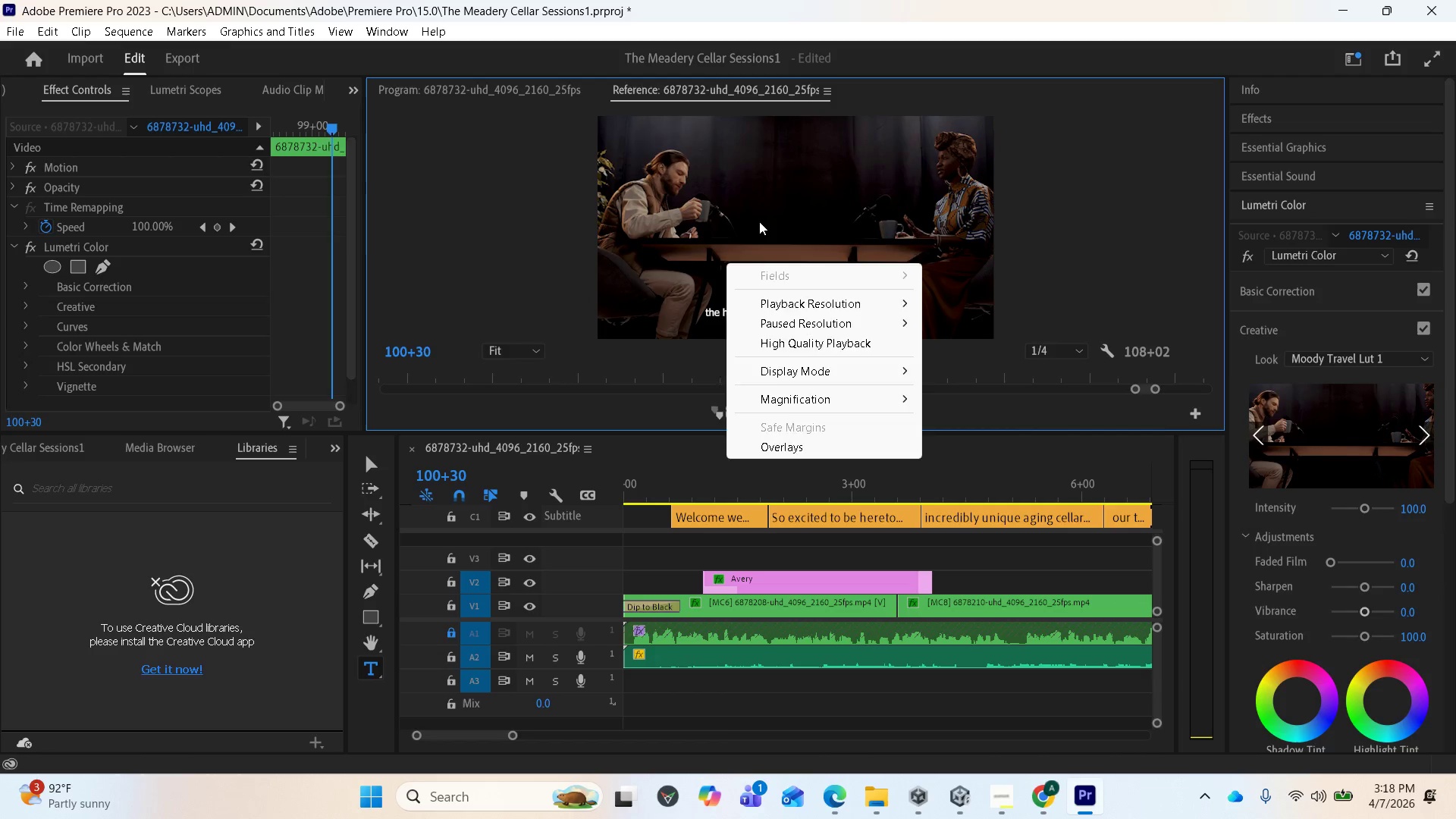 
left_click([759, 221])
 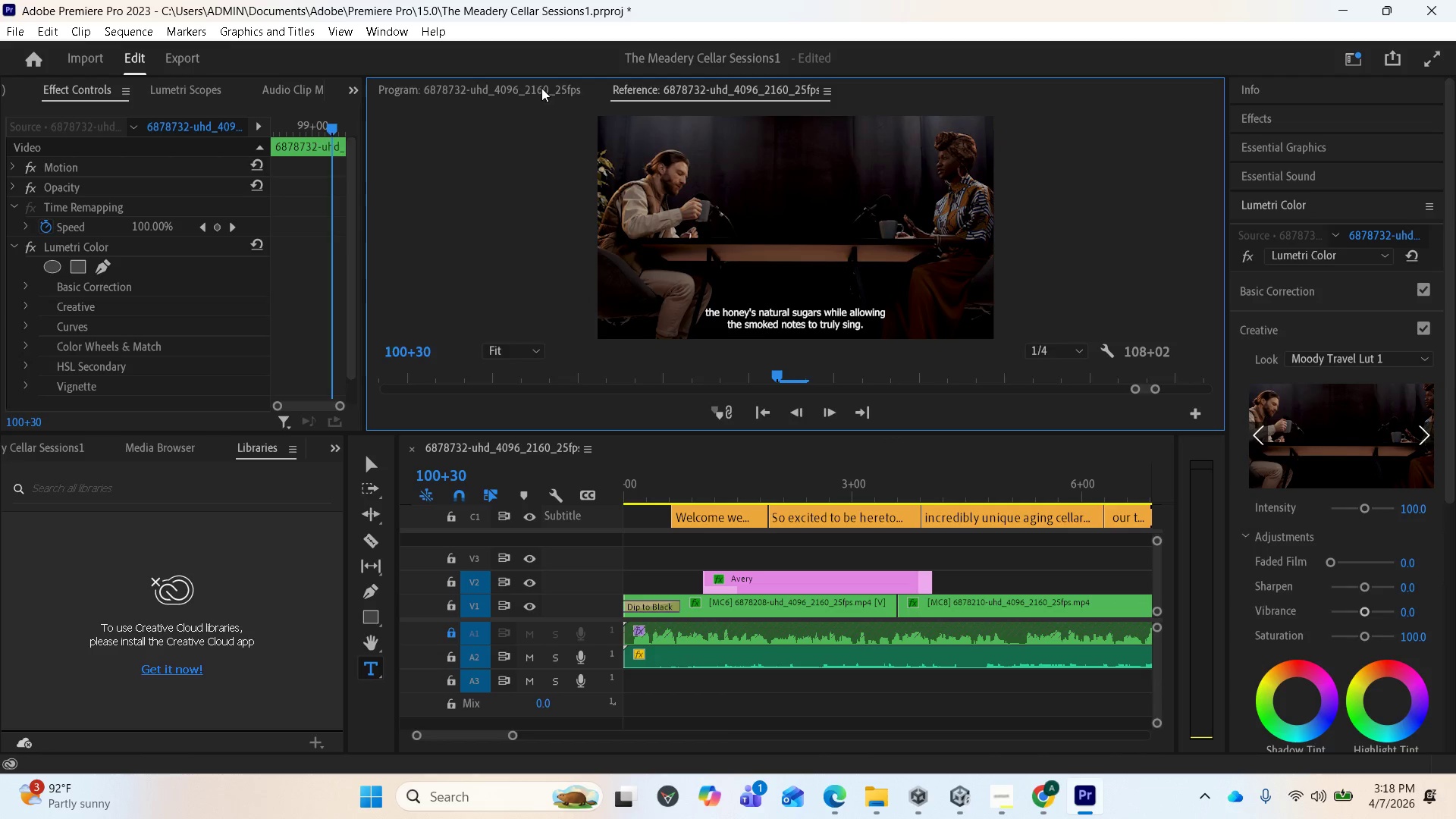 
left_click([541, 88])
 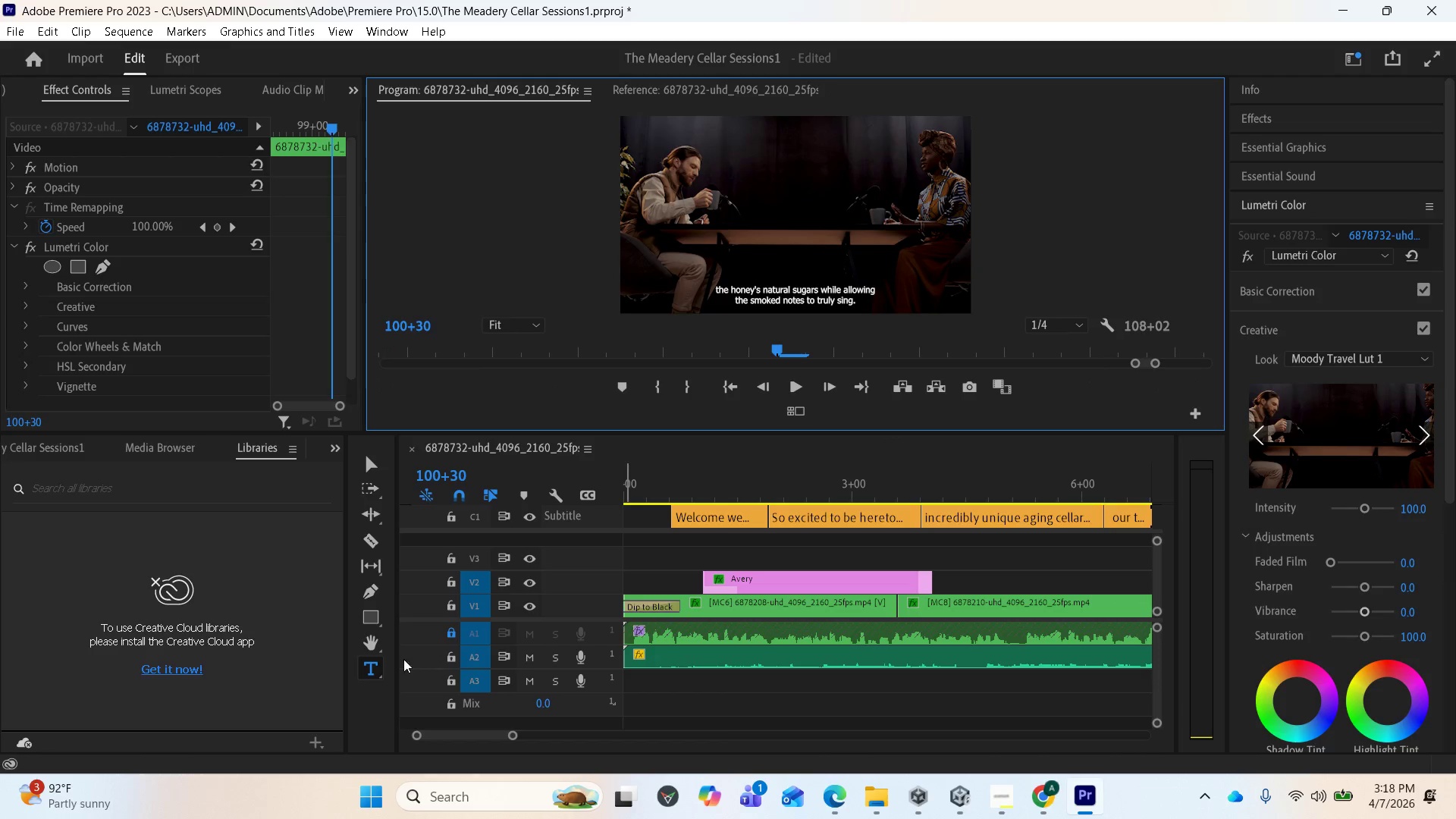 
left_click_drag(start_coordinate=[364, 669], to_coordinate=[661, 557])
 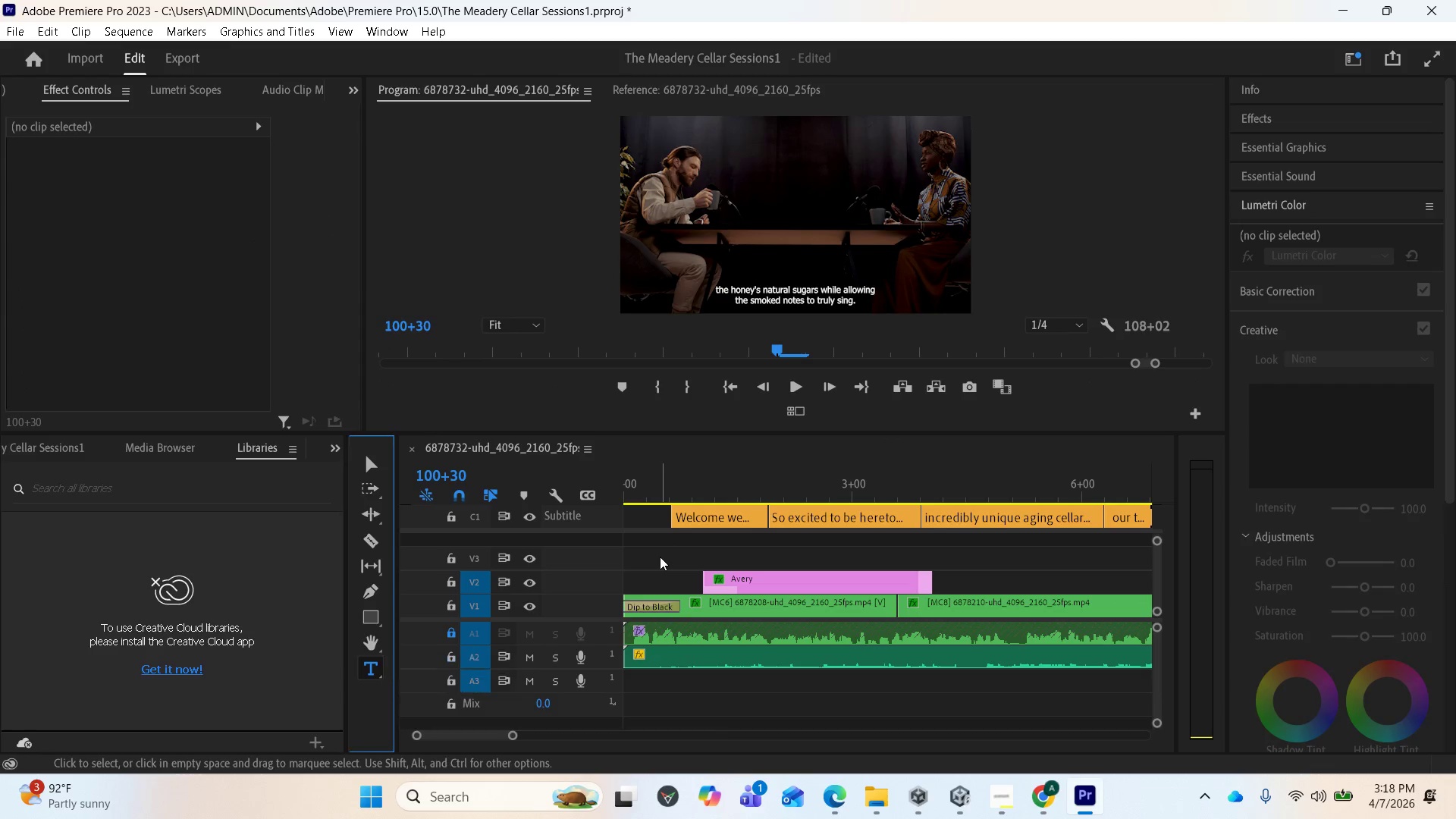 
right_click([660, 557])
 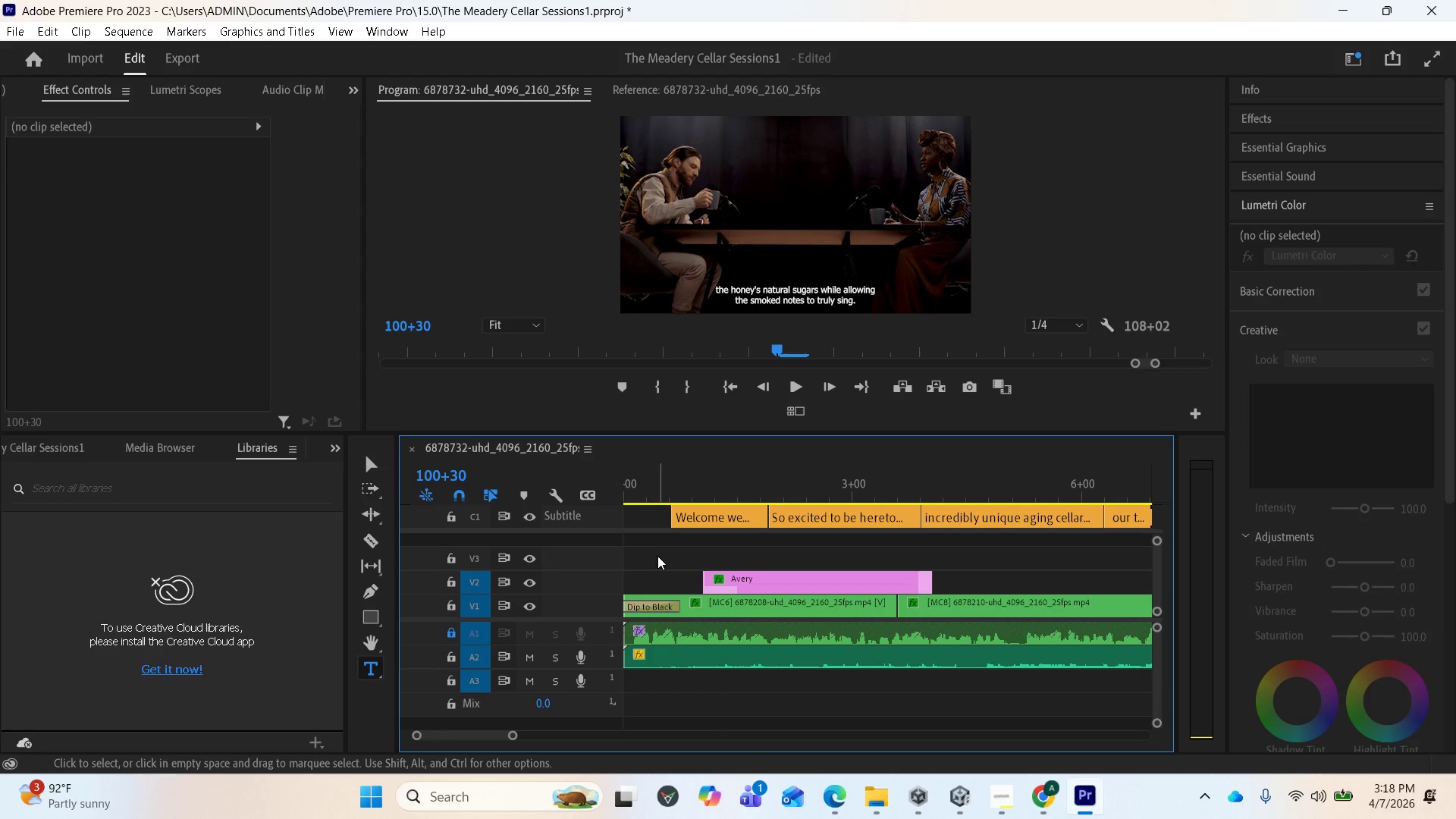 
right_click([657, 556])
 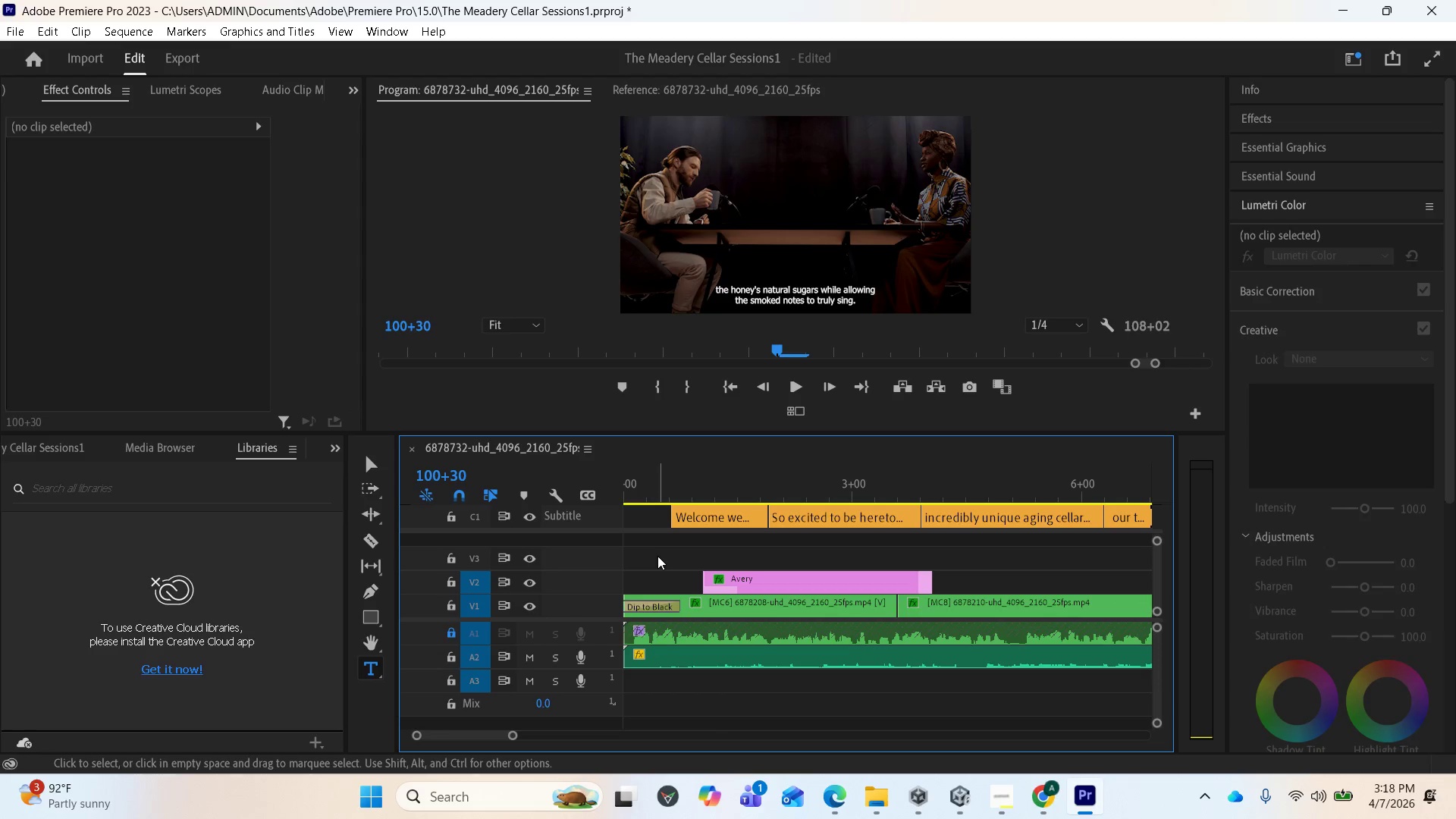 
left_click([657, 556])
 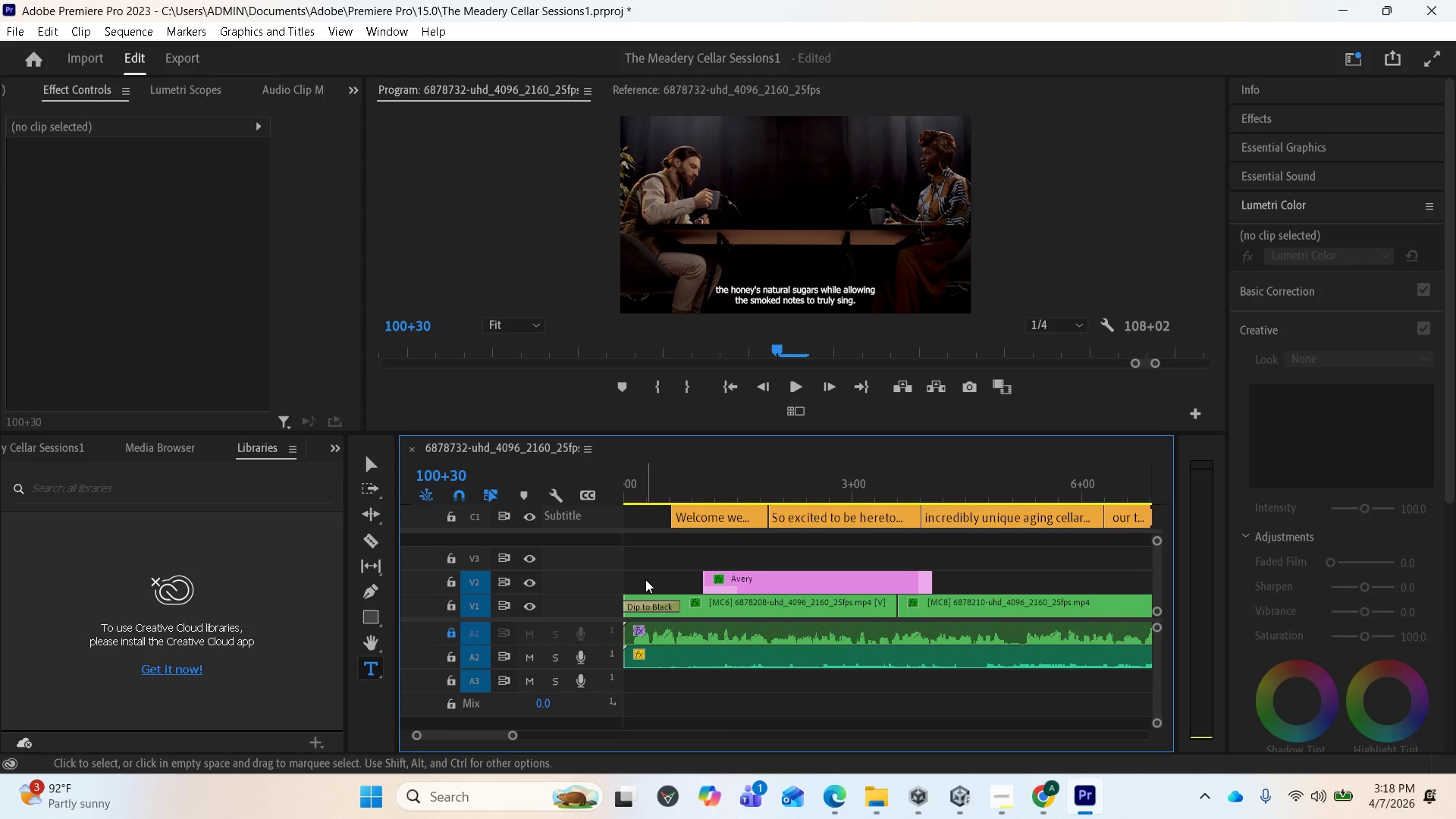 
left_click([645, 579])
 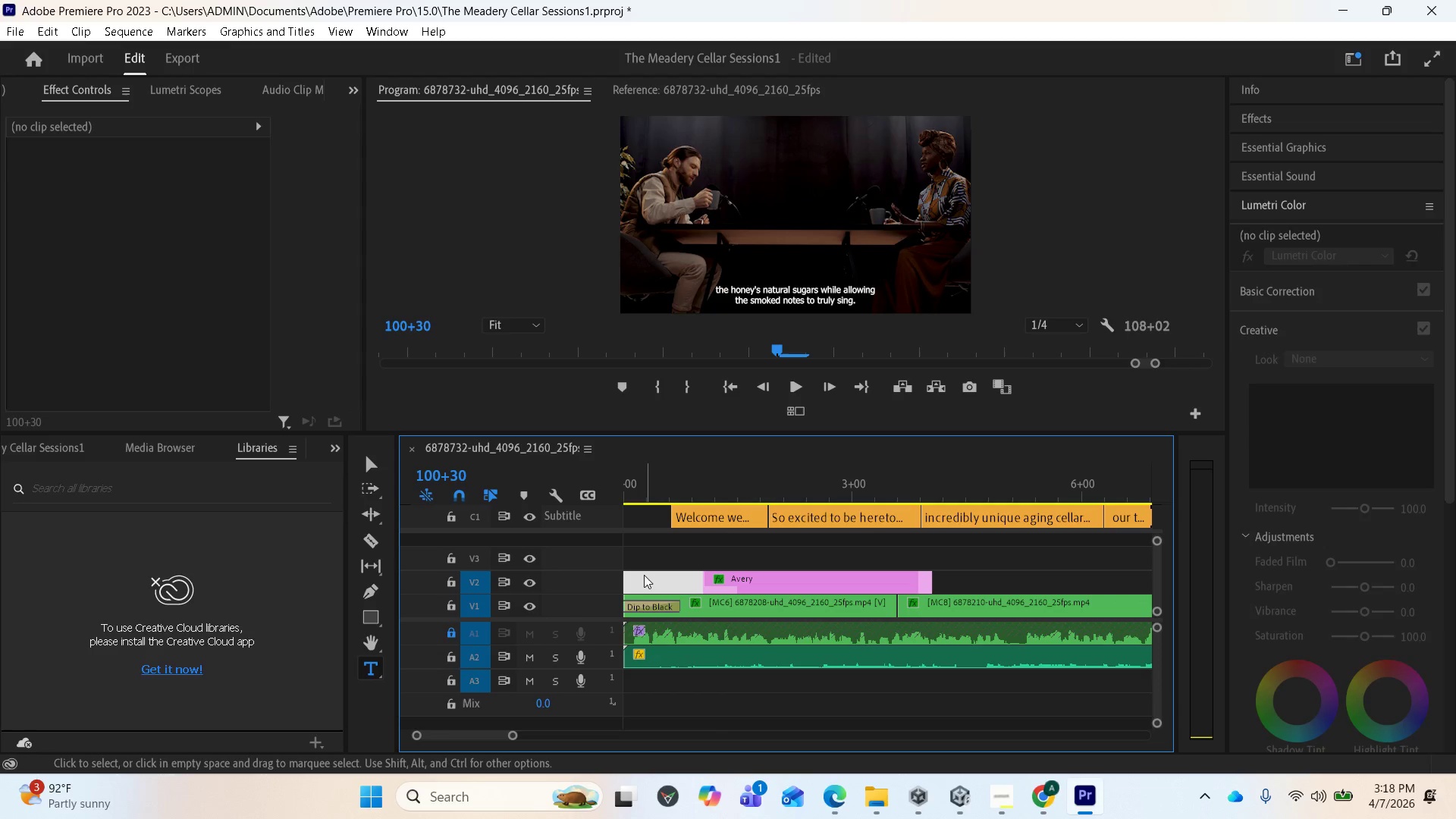 
left_click_drag(start_coordinate=[644, 575], to_coordinate=[653, 553])
 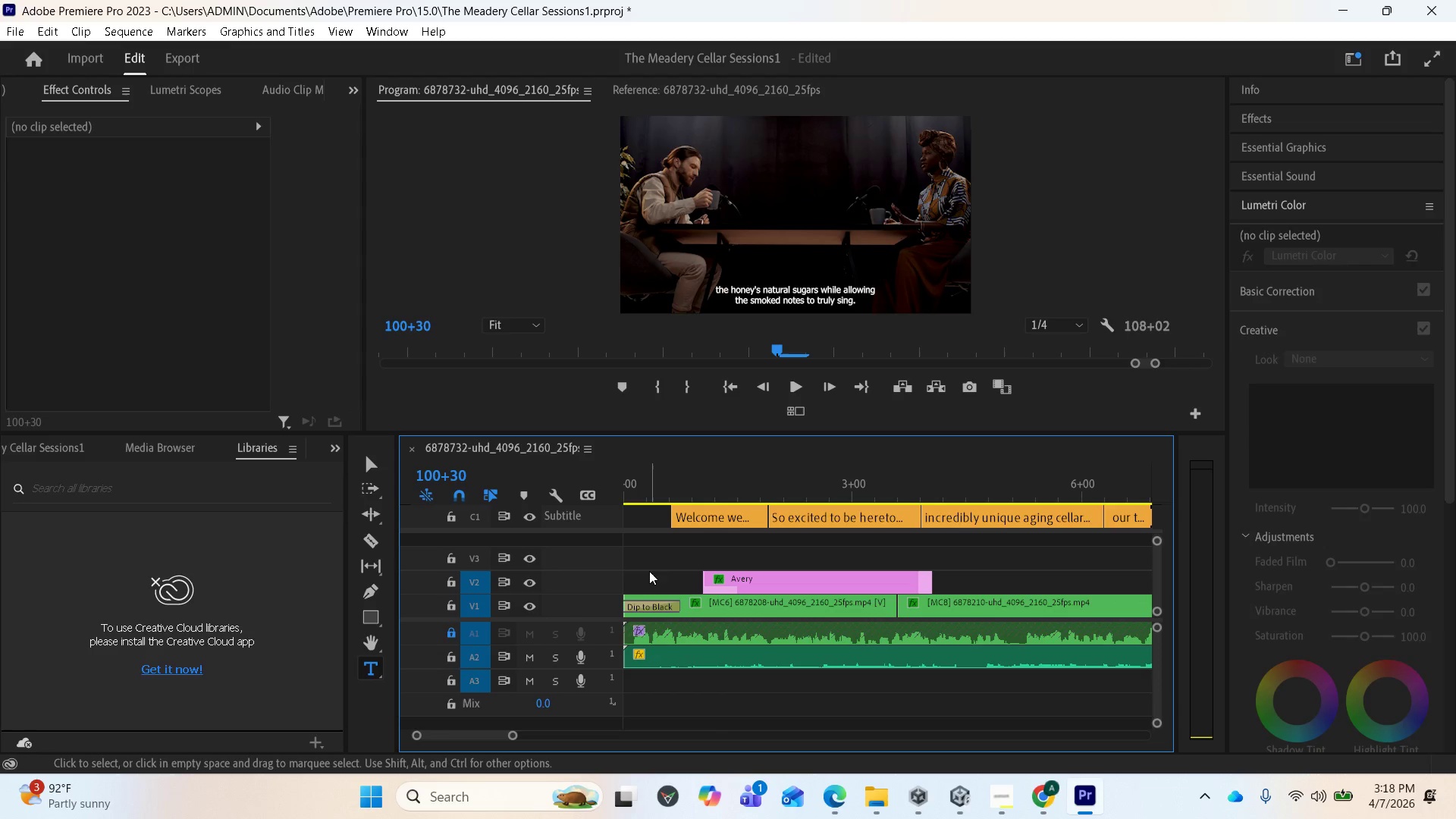 
mouse_move([643, 563])
 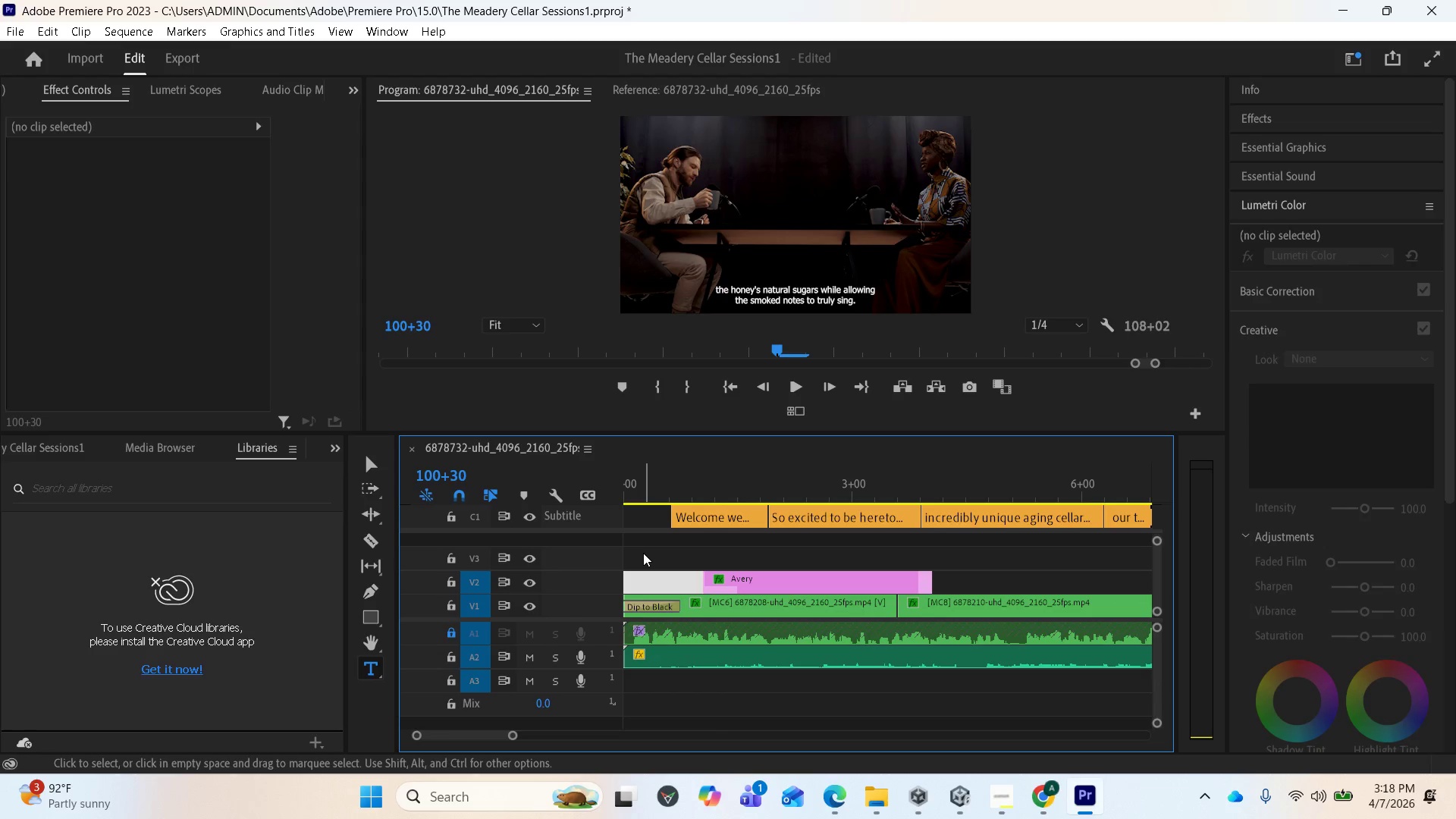 
left_click([643, 553])
 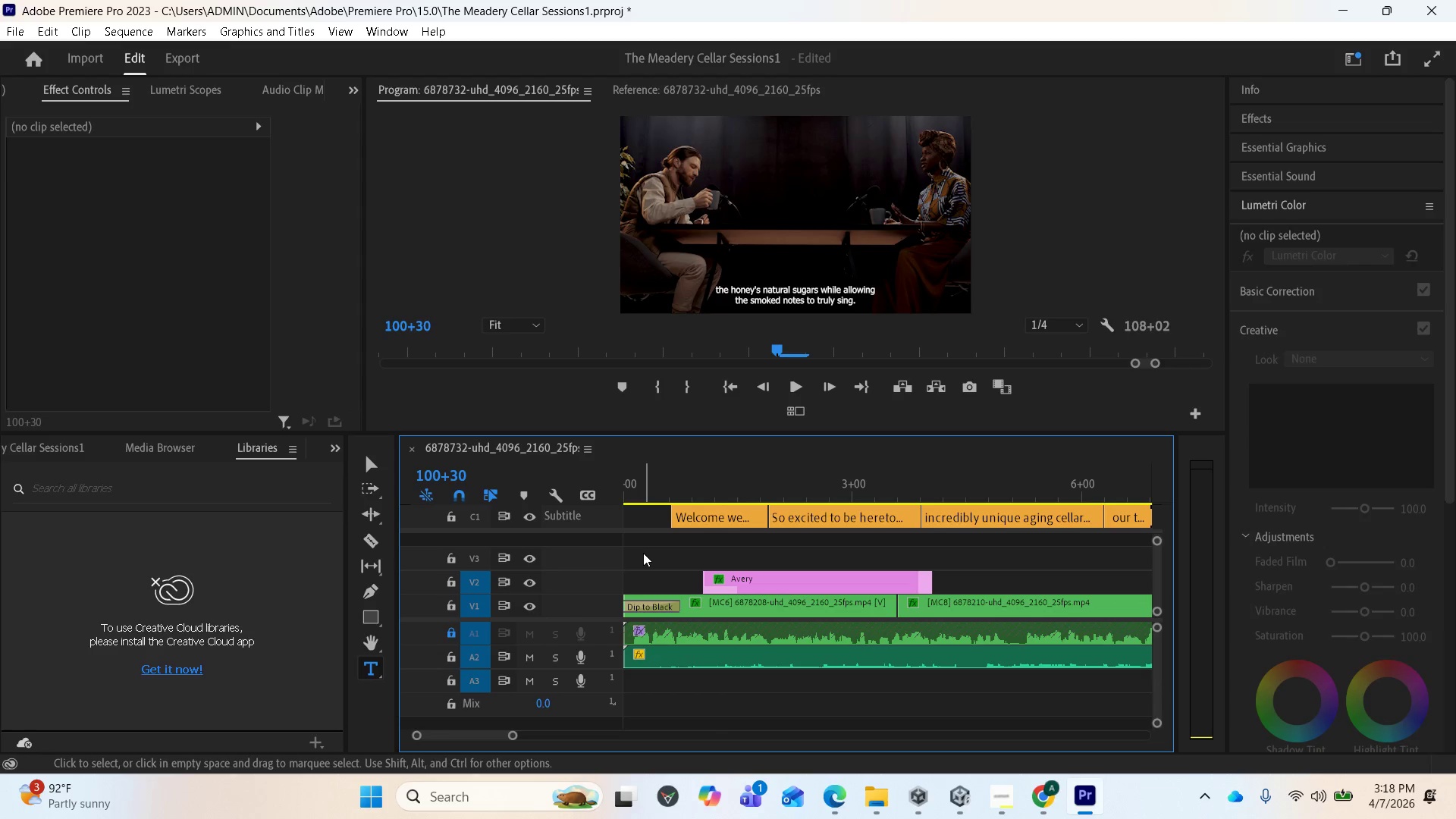 
right_click([643, 553])
 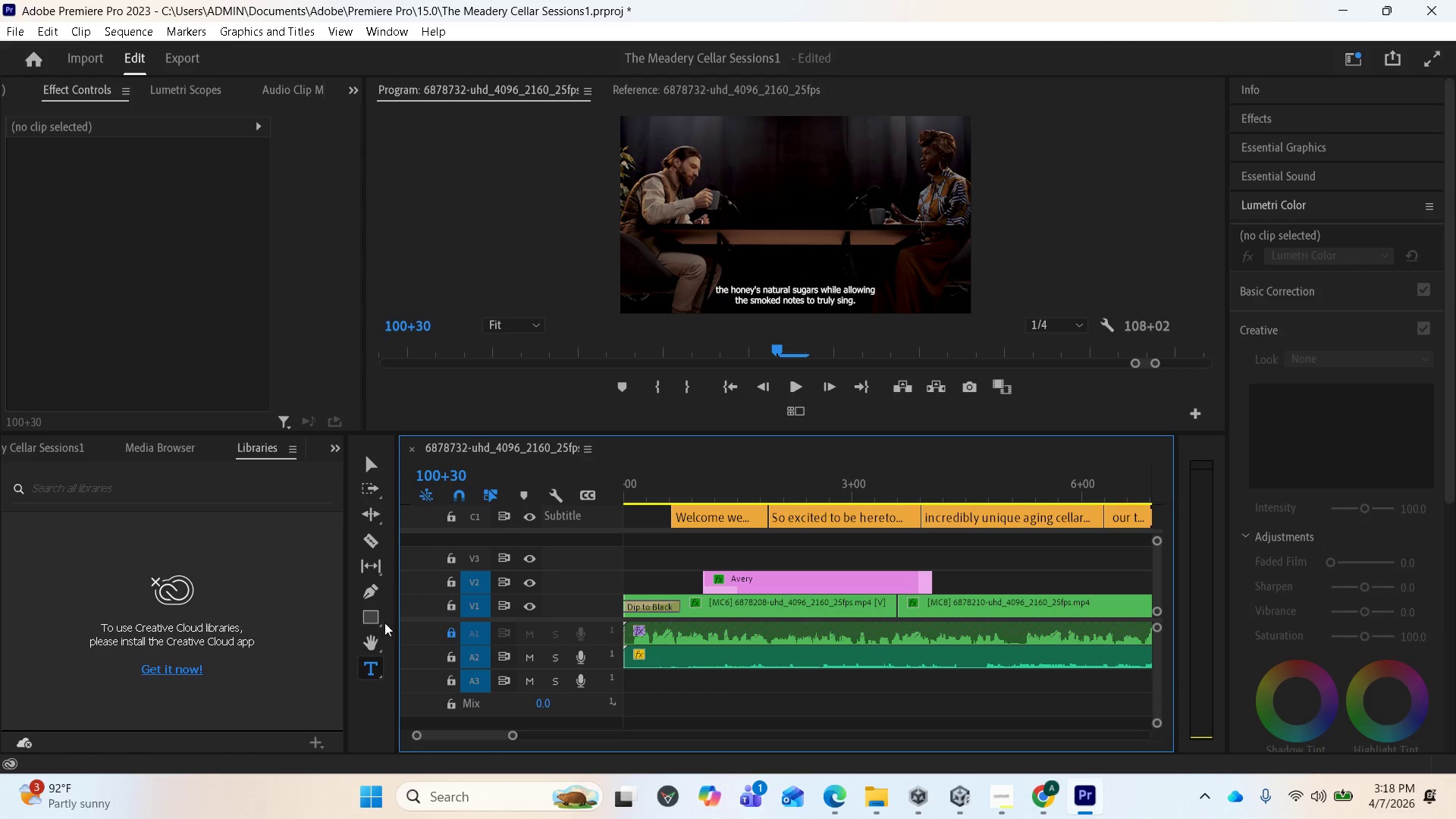 
left_click([366, 661])
 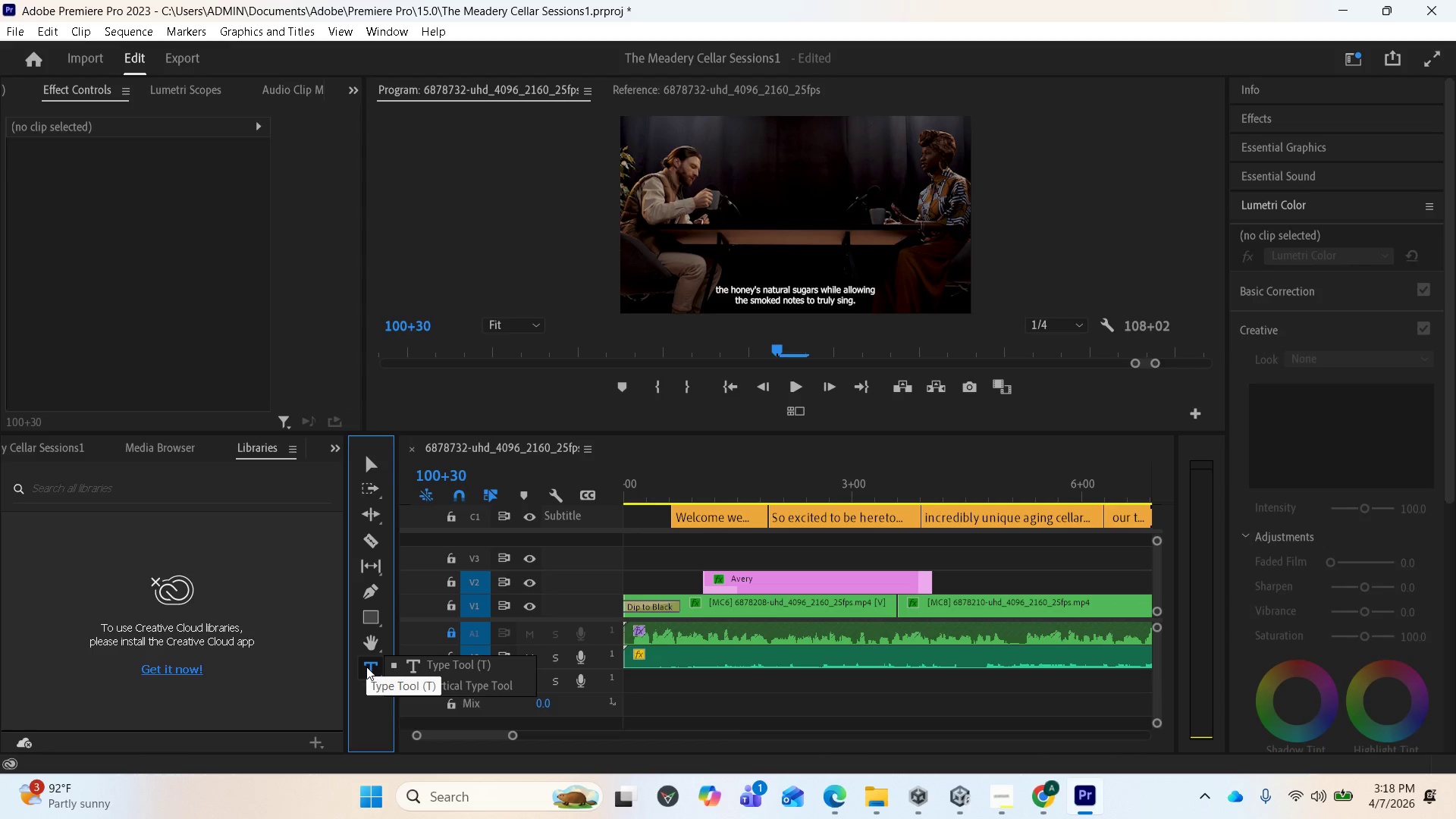 
double_click([366, 667])
 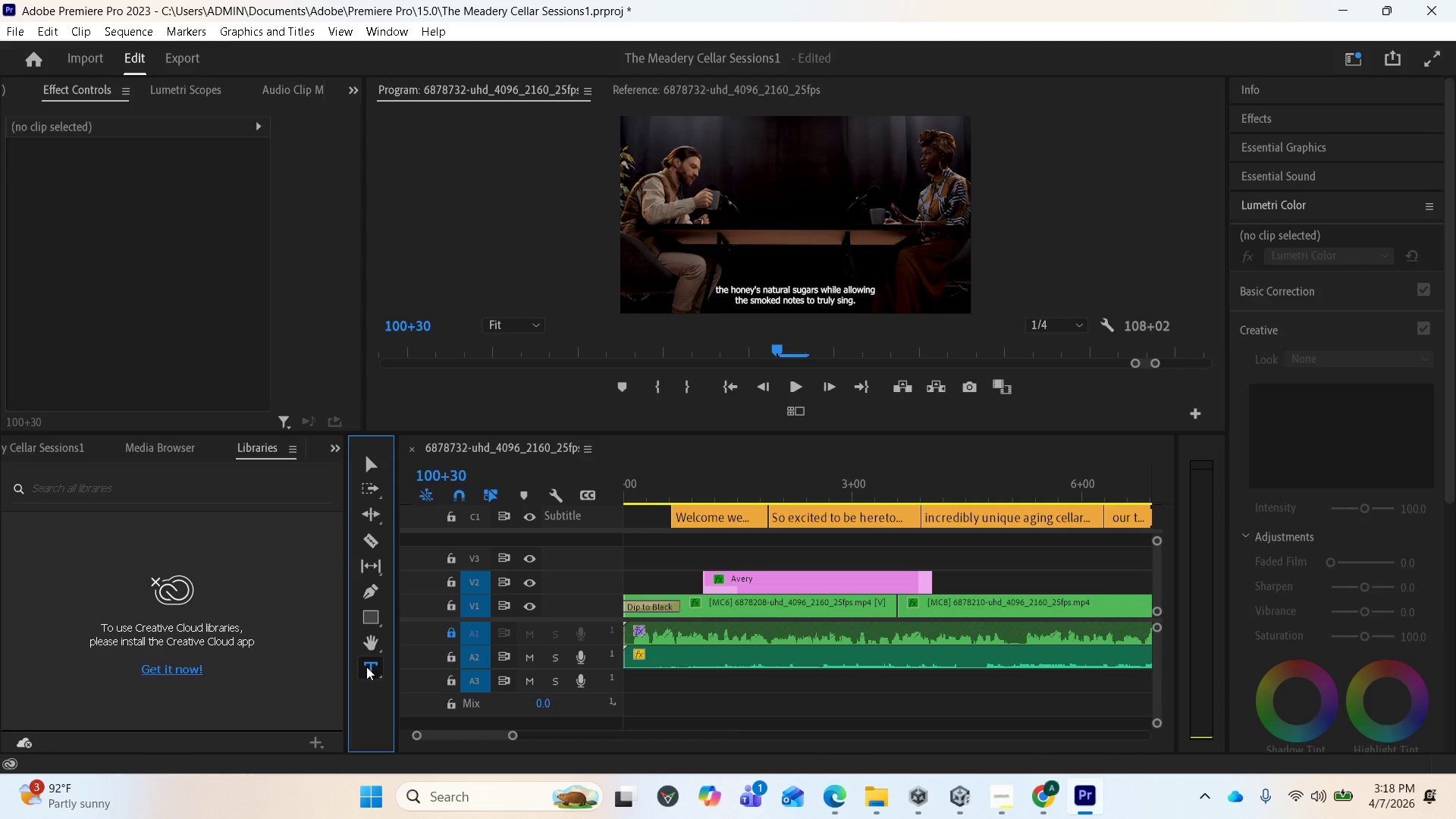 
triple_click([366, 667])
 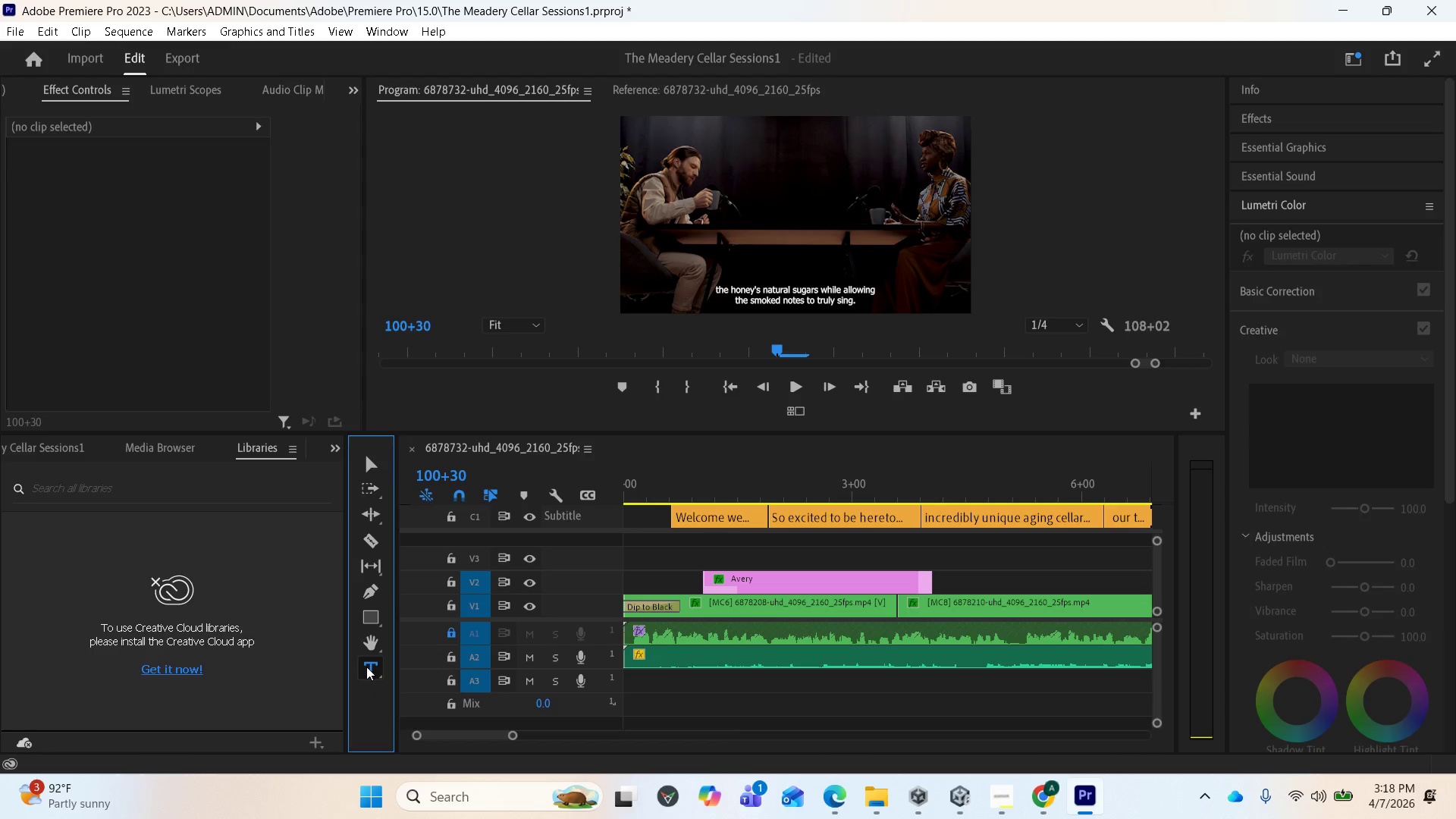 
left_click([366, 667])
 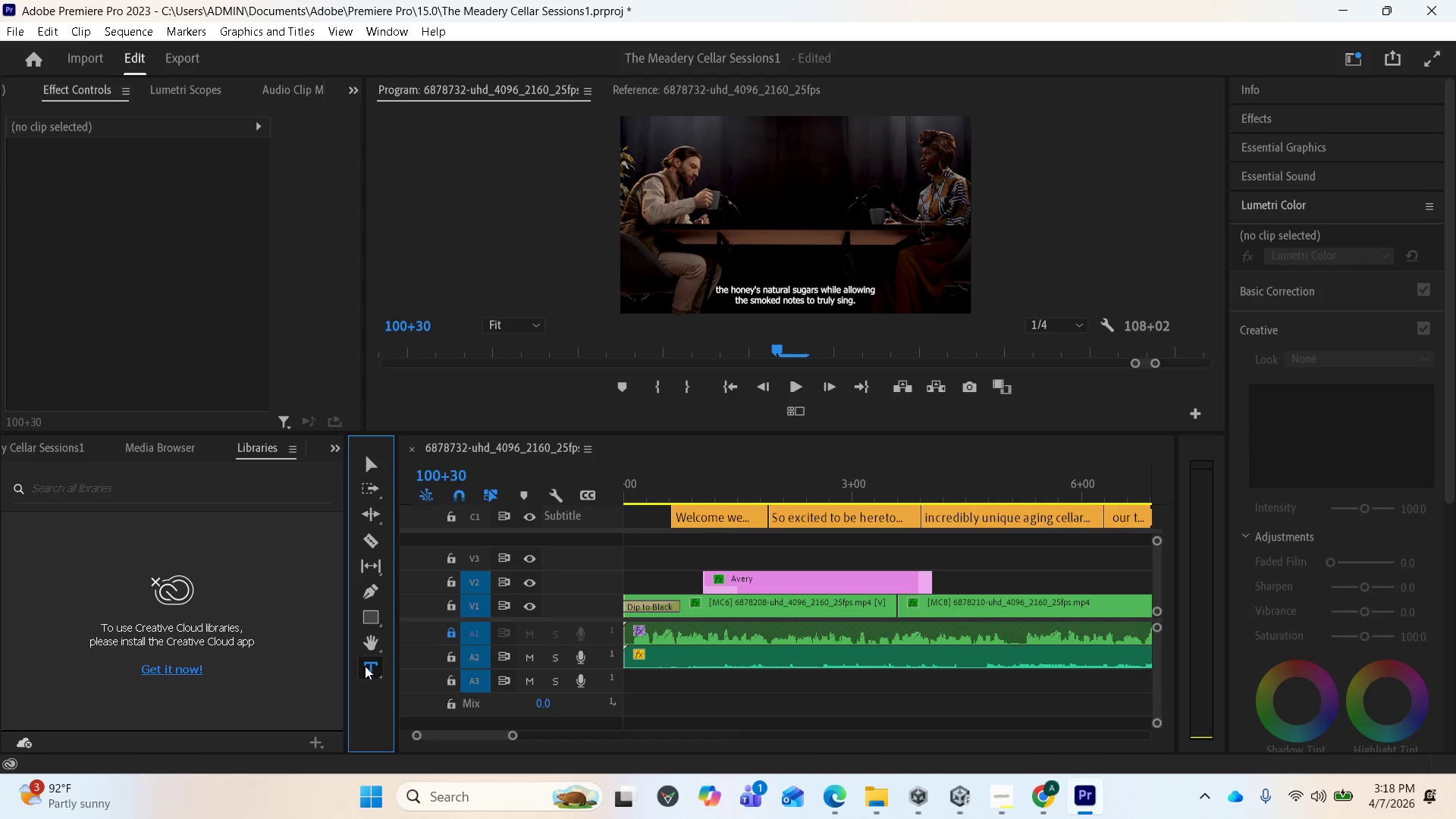 
double_click([365, 666])
 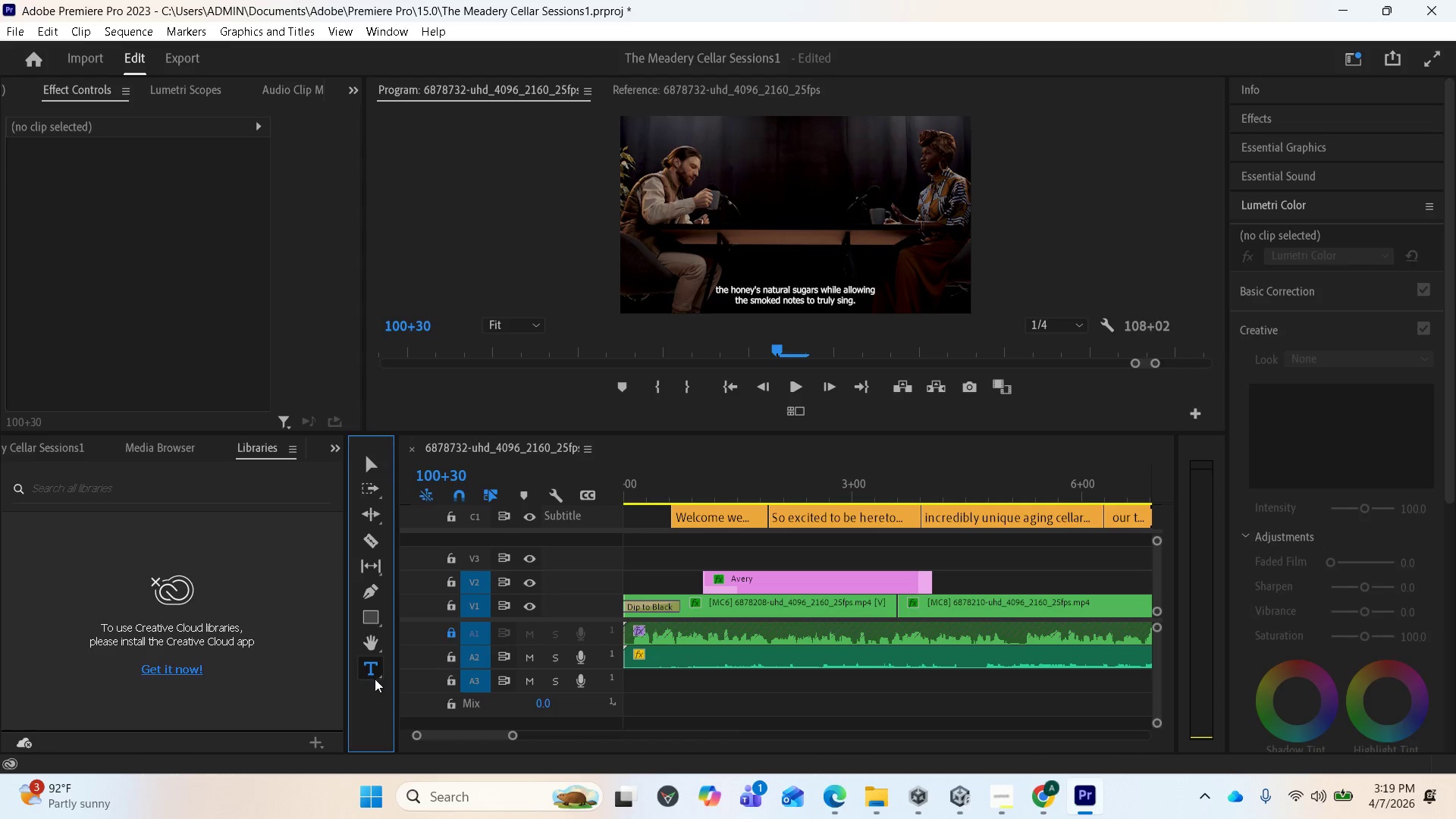 
left_click([376, 679])
 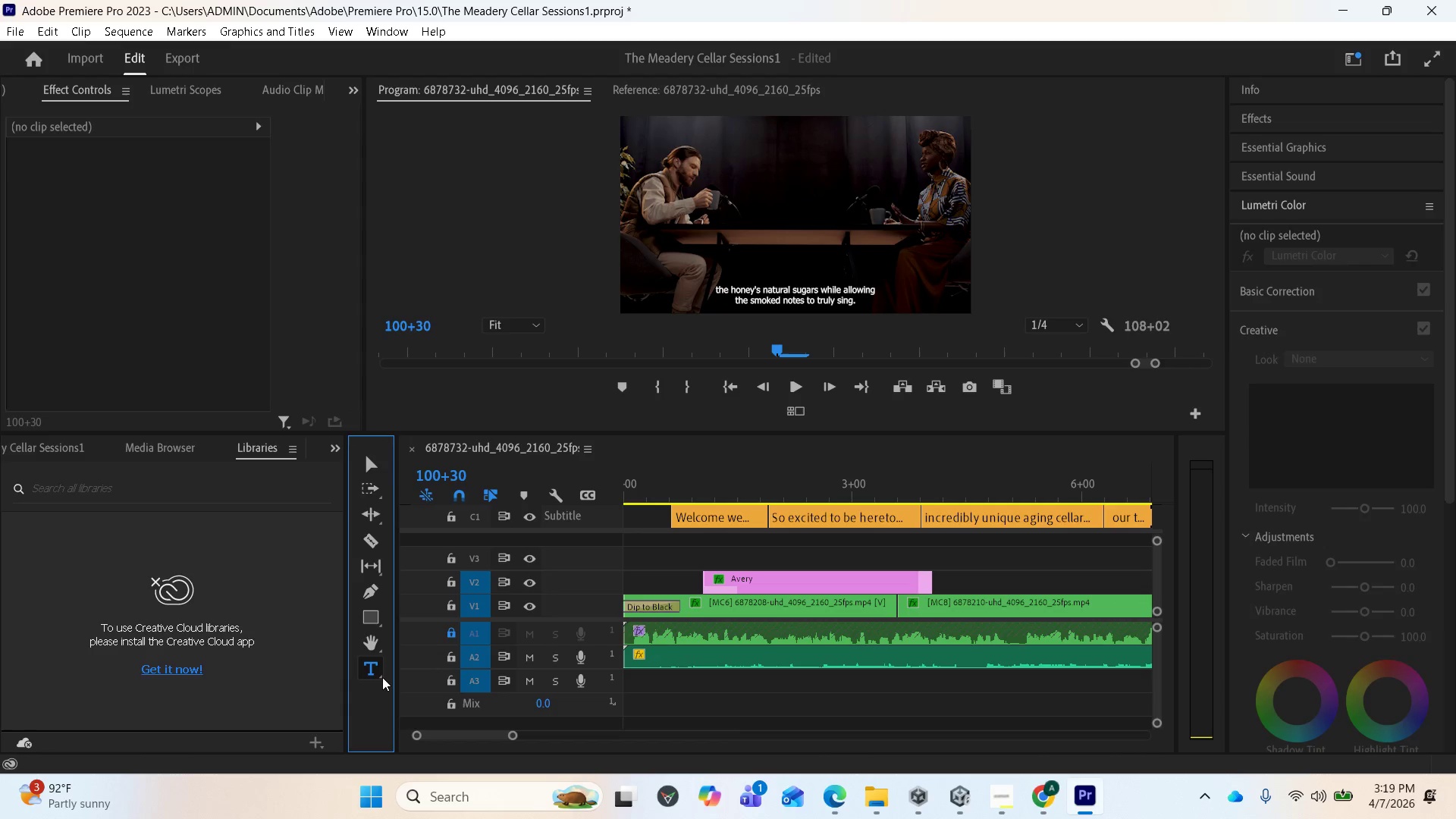 
left_click([382, 677])
 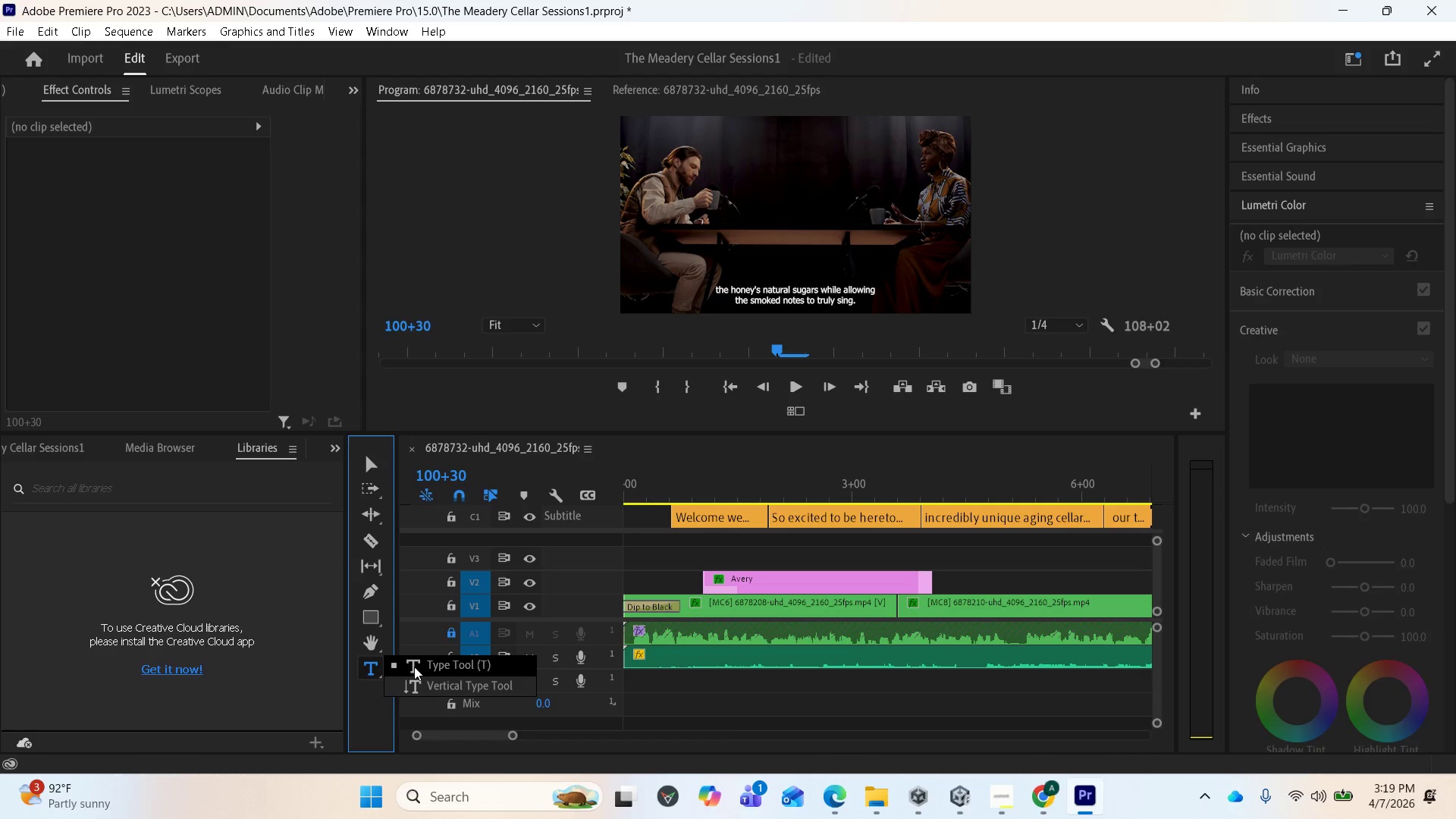 
left_click([414, 667])
 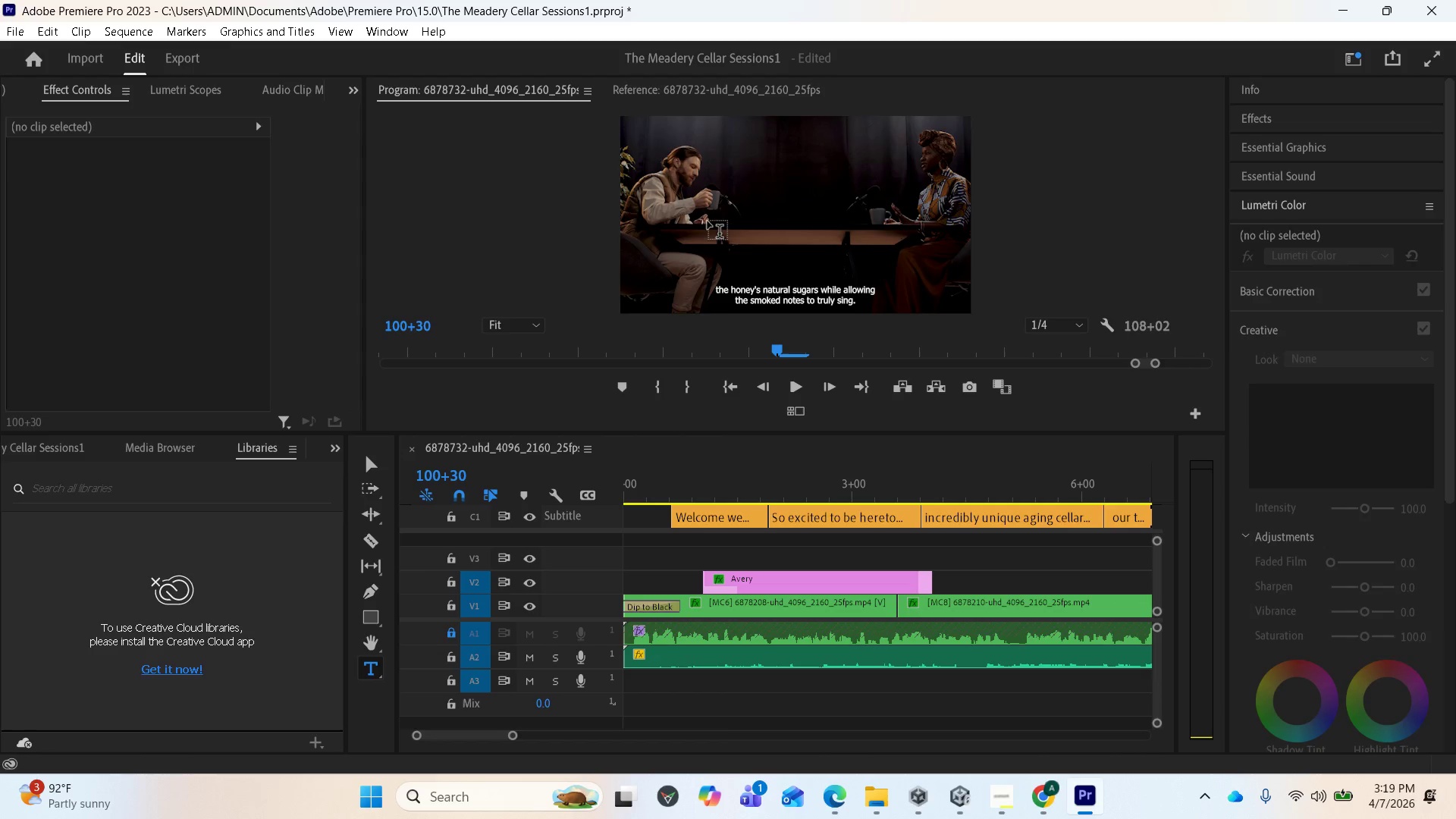 
left_click([705, 201])
 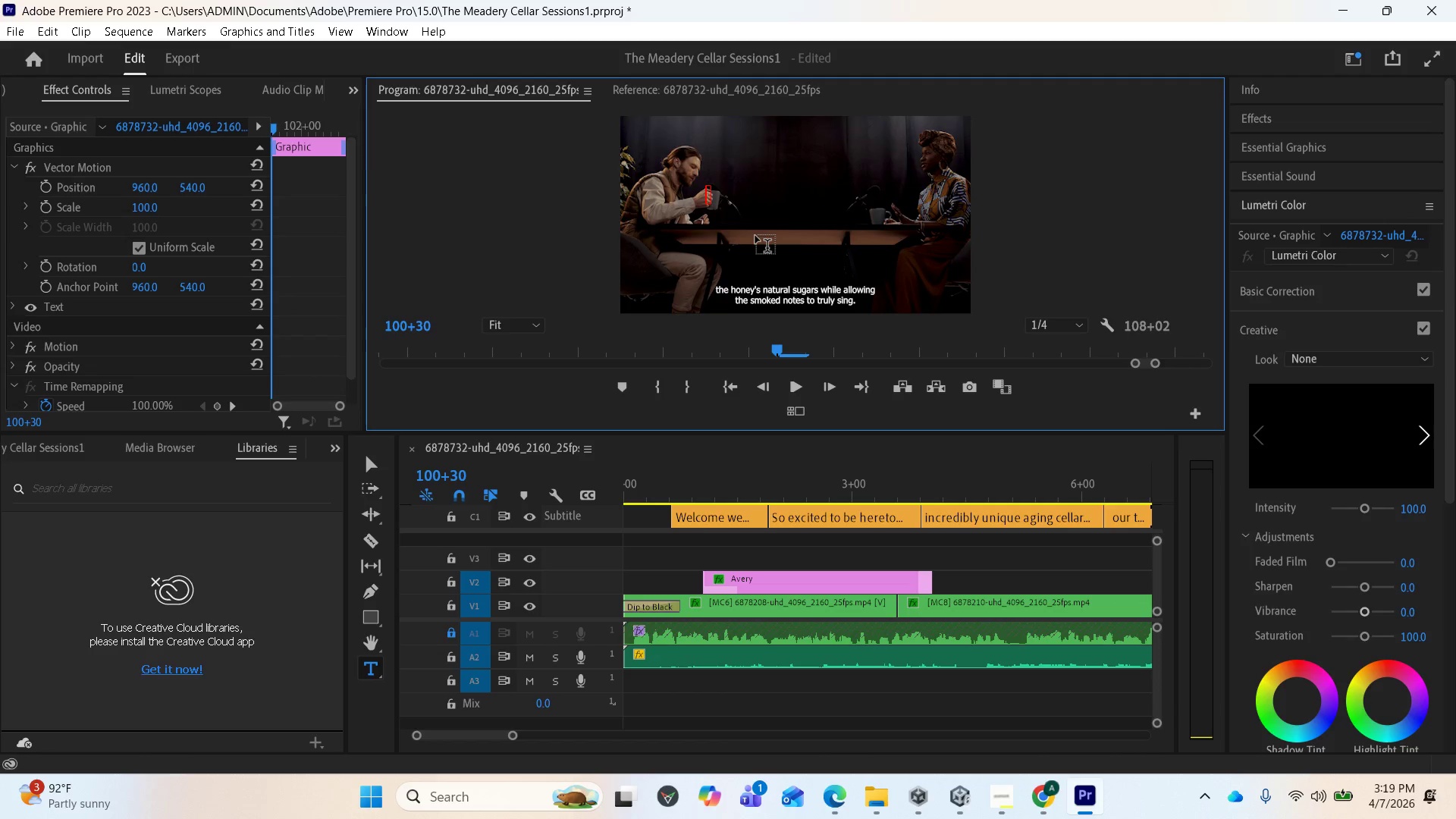 
wait(7.03)
 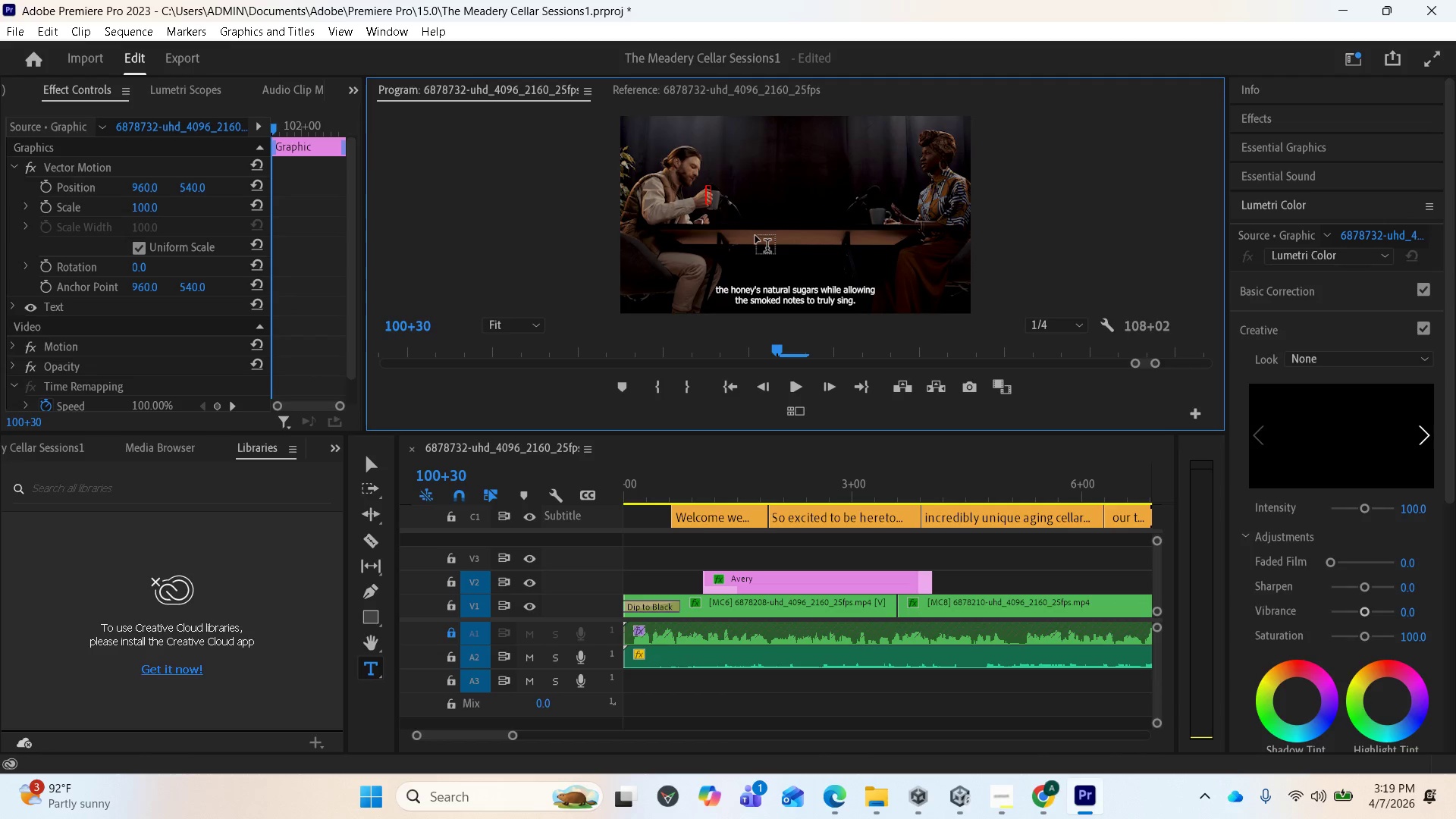 
hold_key(key=ControlLeft, duration=1.02)
 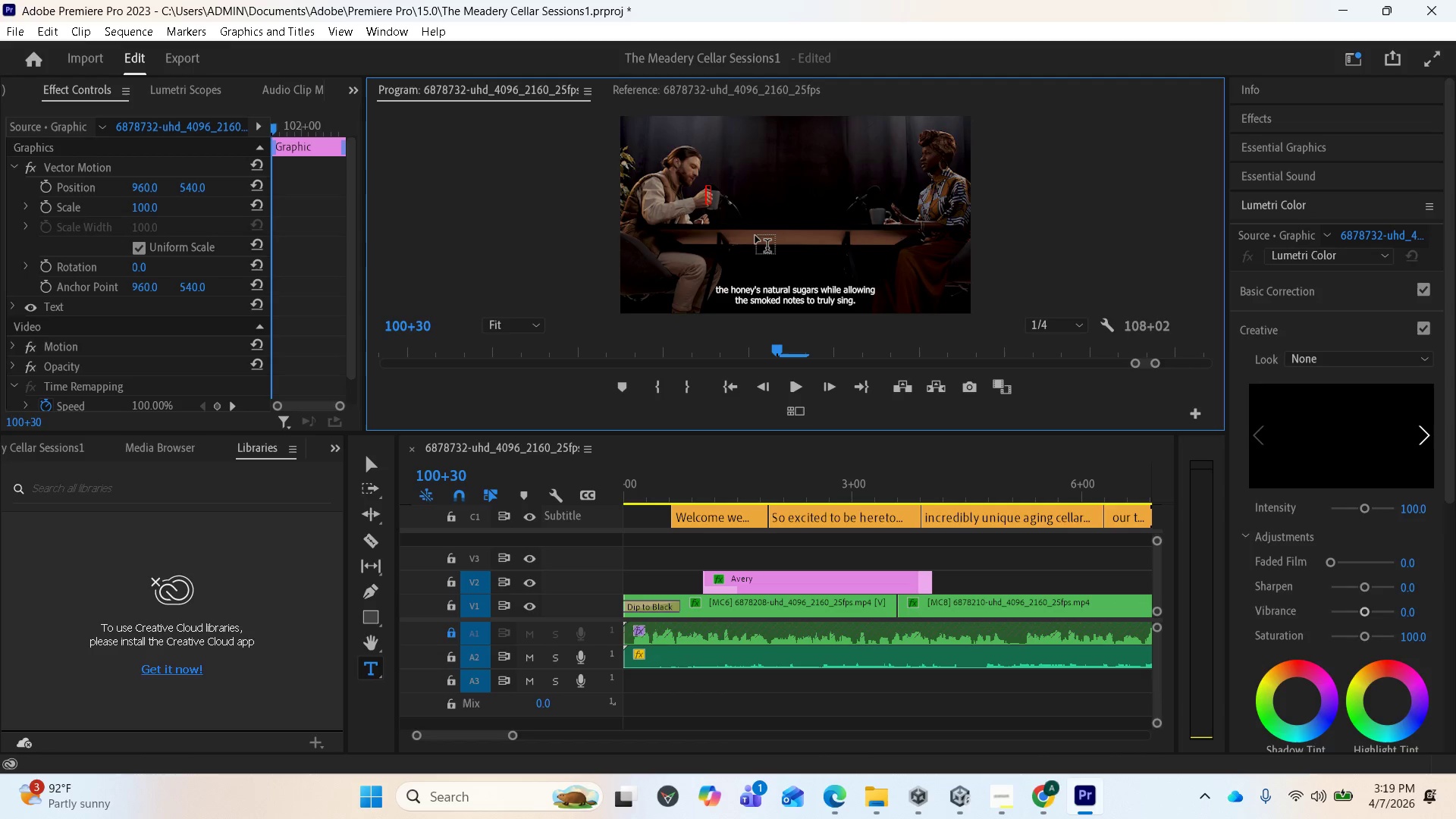 
type(hhh)
key(Backspace)
key(Backspace)
key(Backspace)
key(Backspace)
 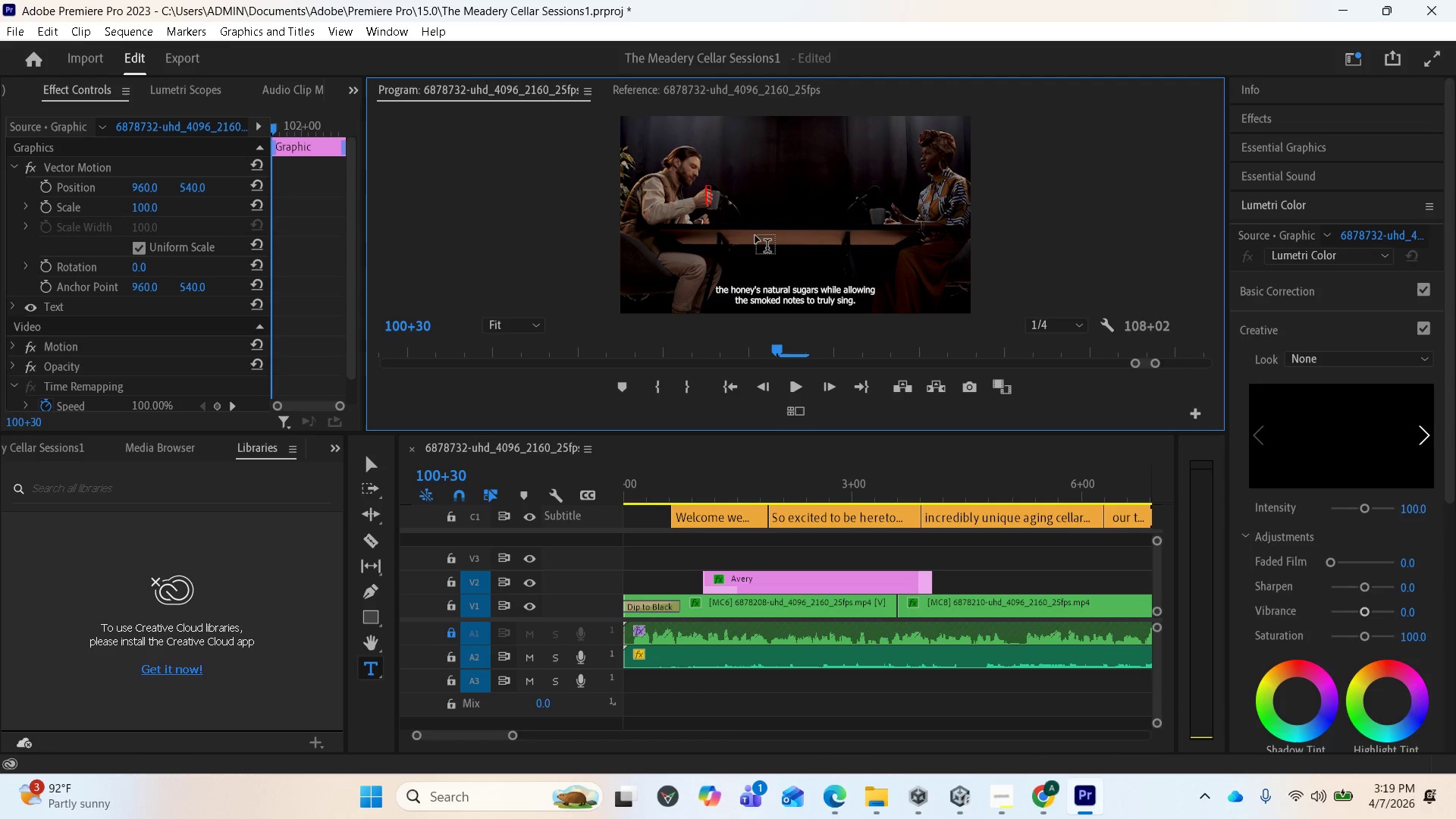 
key(Control+V)
 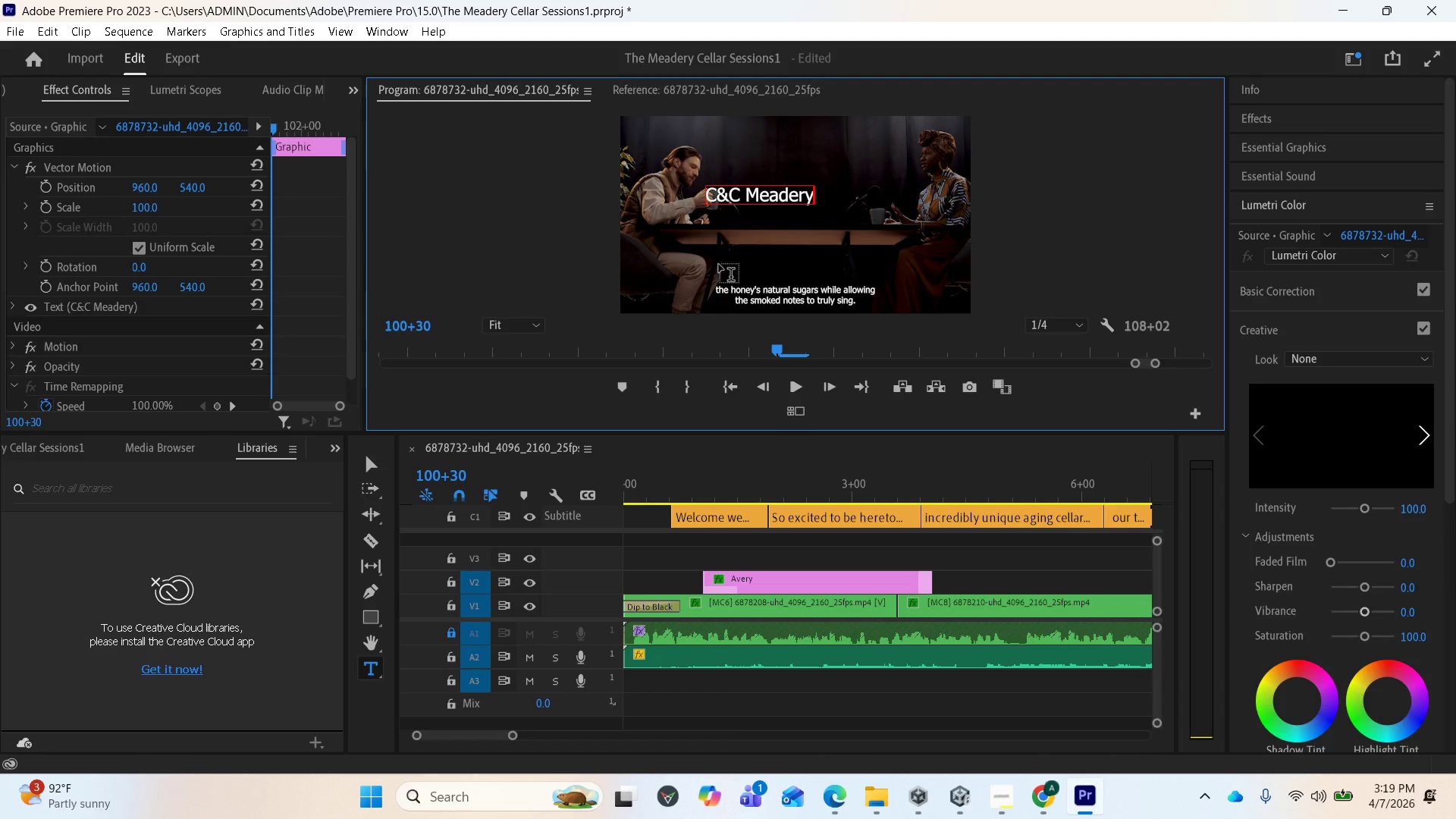 
wait(5.42)
 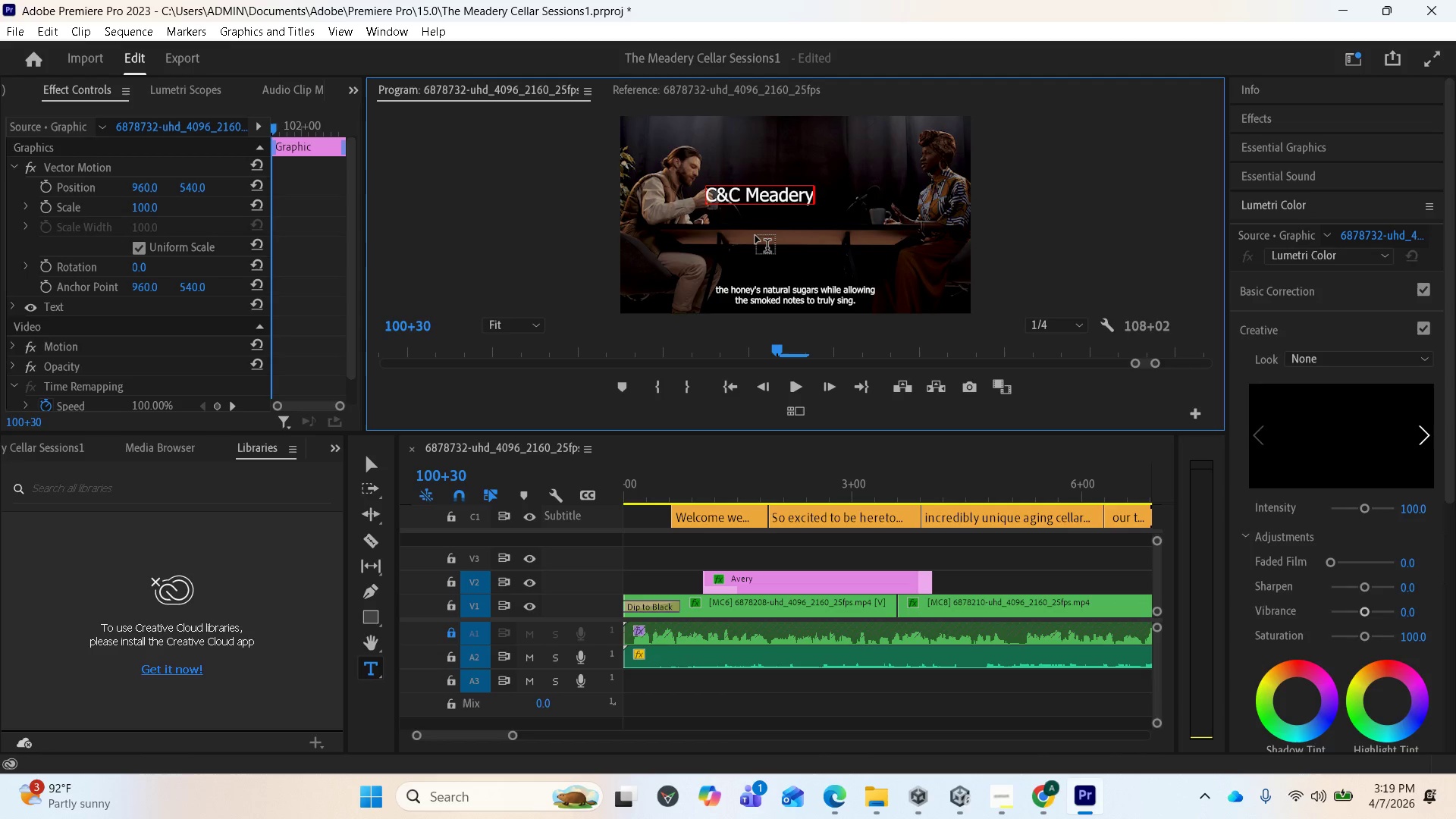 
left_click([366, 460])
 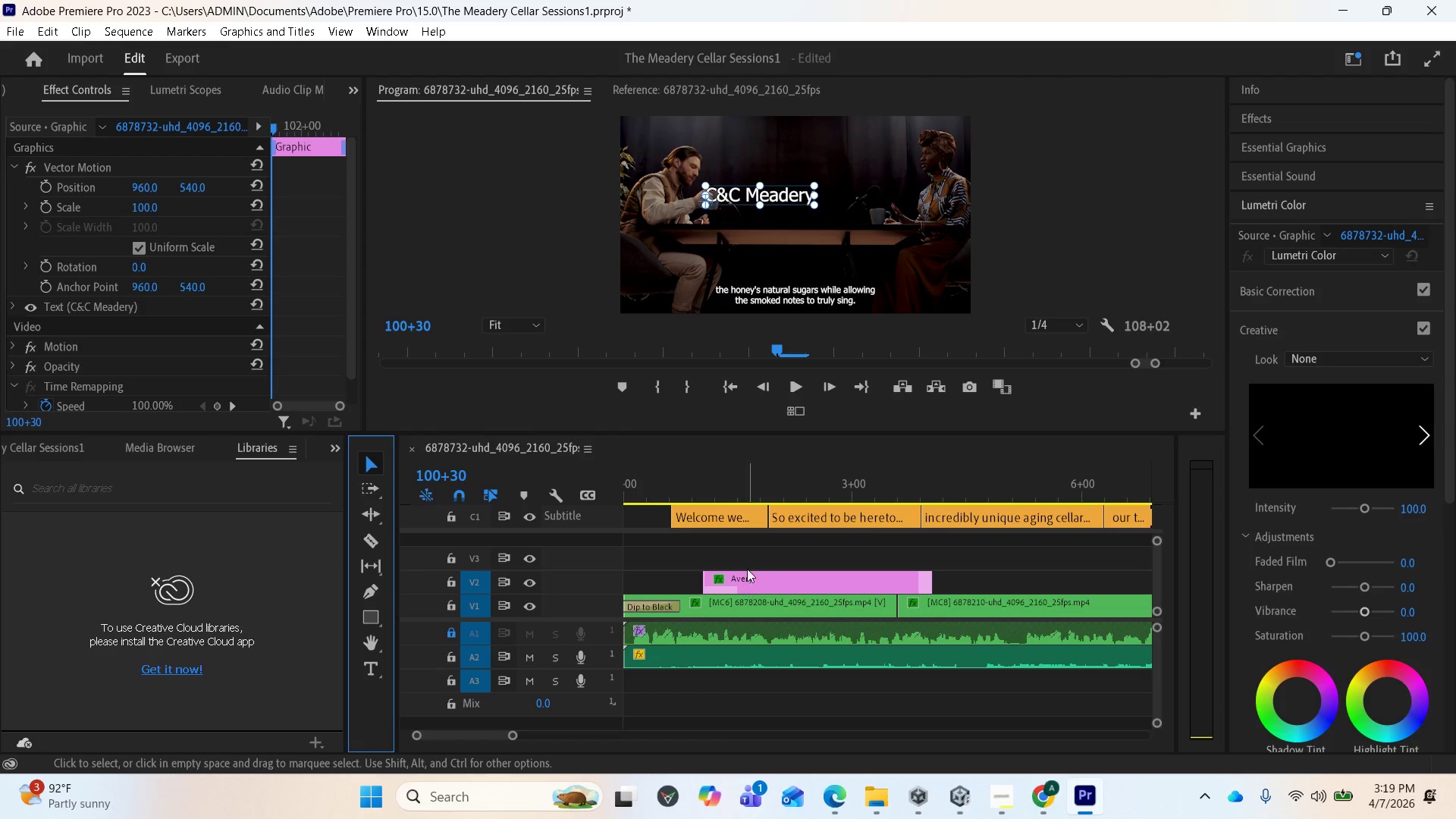 
scroll: coordinate [722, 595], scroll_direction: up, amount: 5.0
 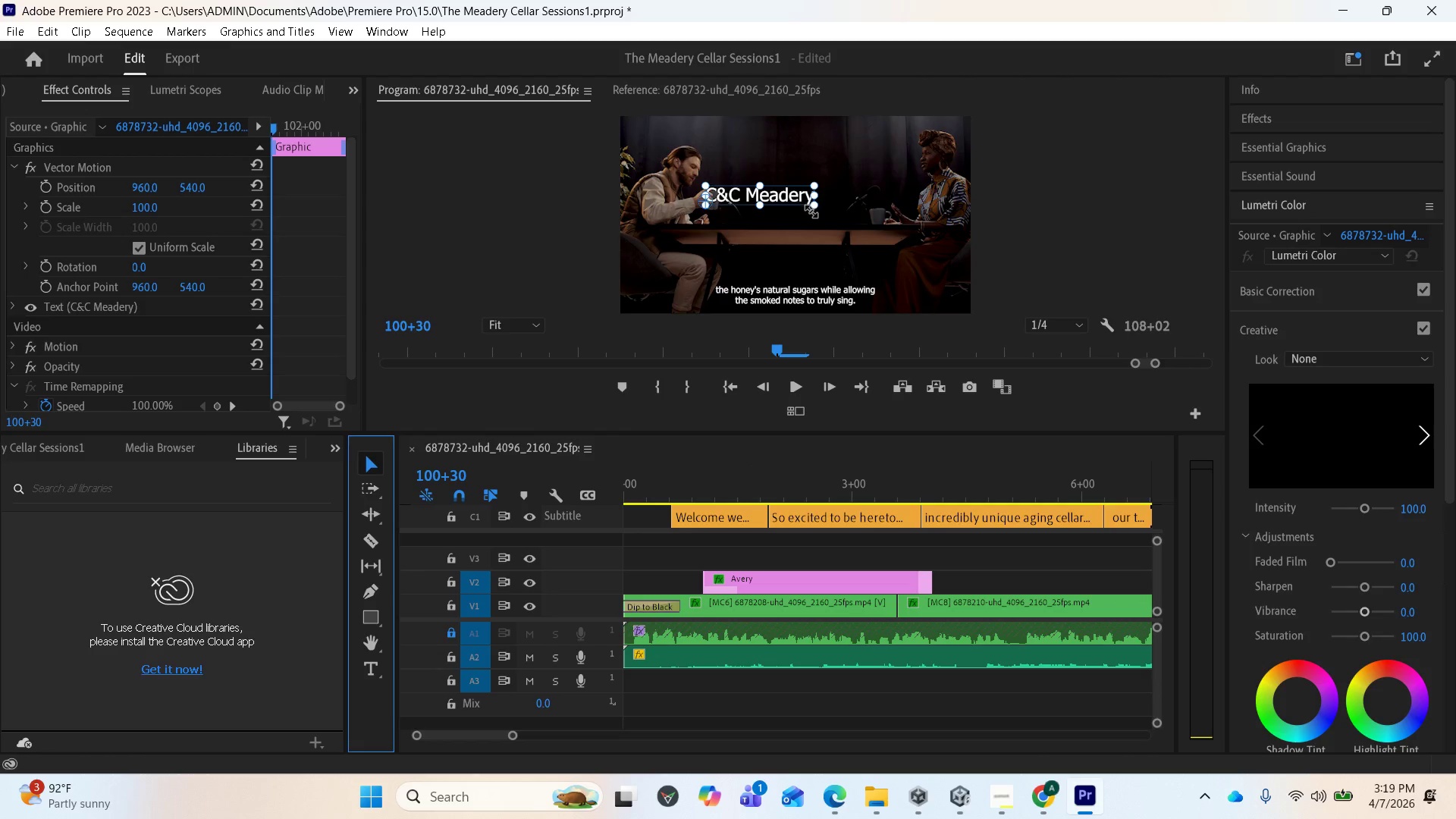 
wait(5.93)
 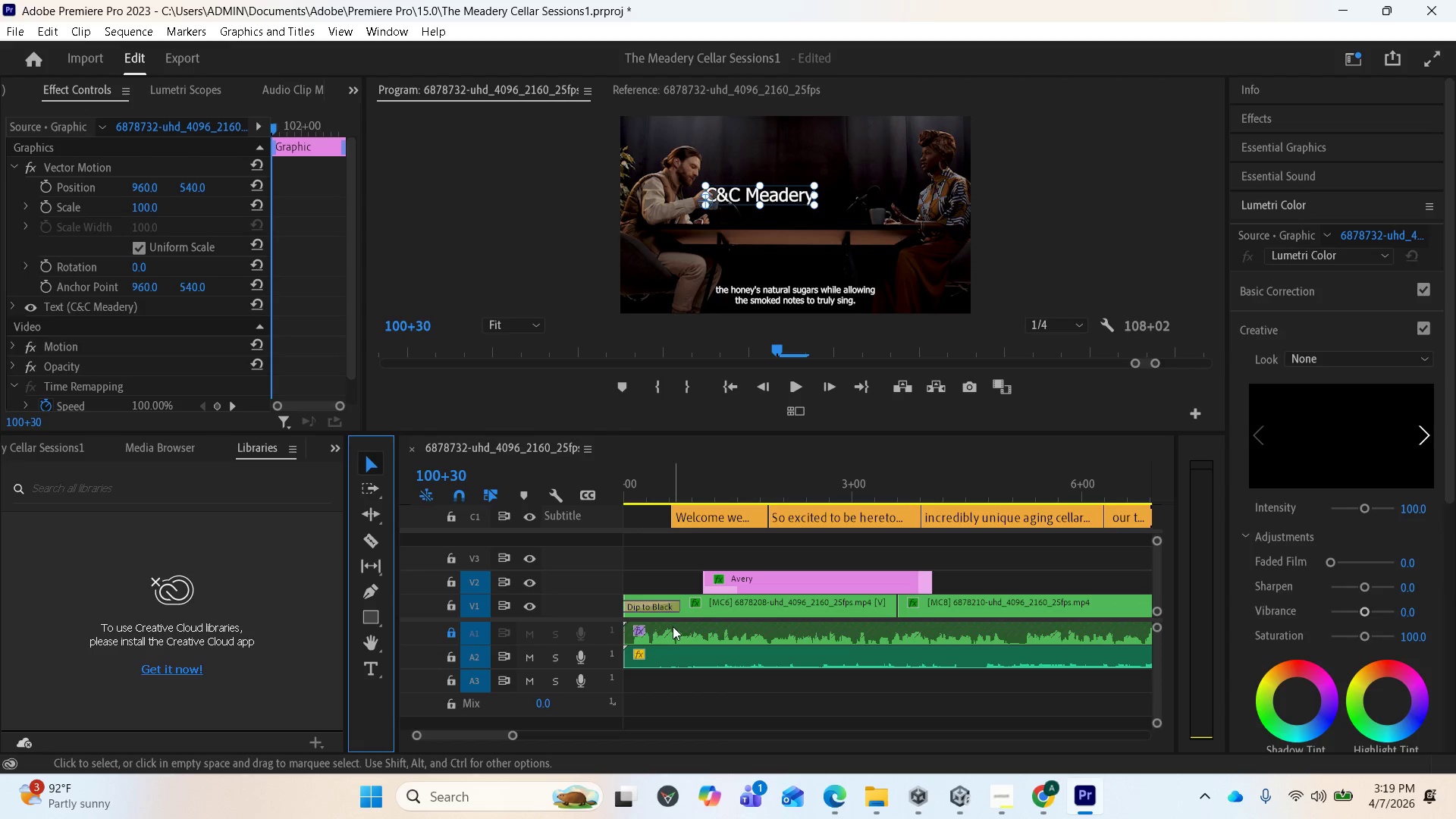 
left_click_drag(start_coordinate=[814, 206], to_coordinate=[830, 228])
 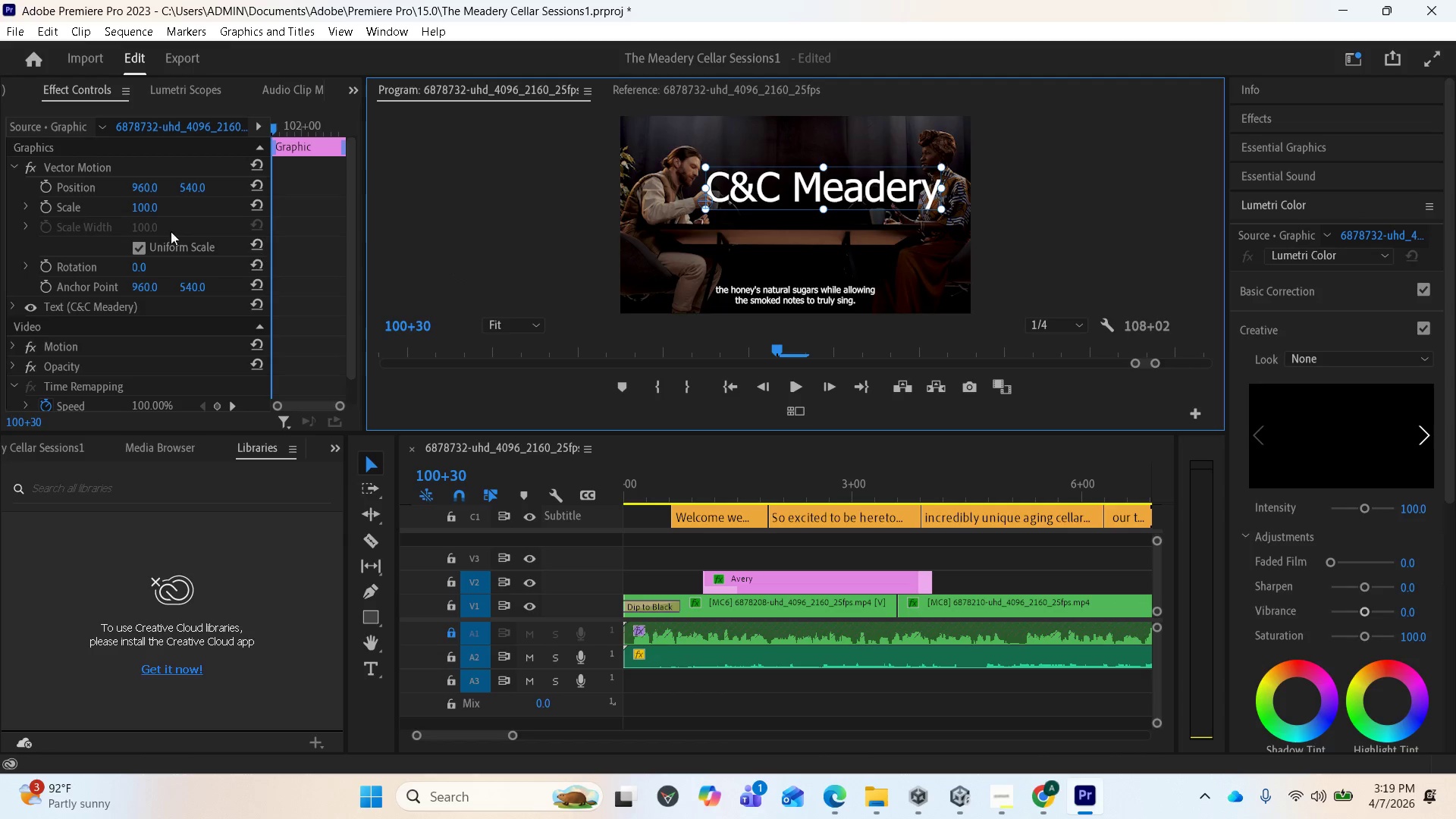 
scroll: coordinate [108, 231], scroll_direction: down, amount: 2.0
 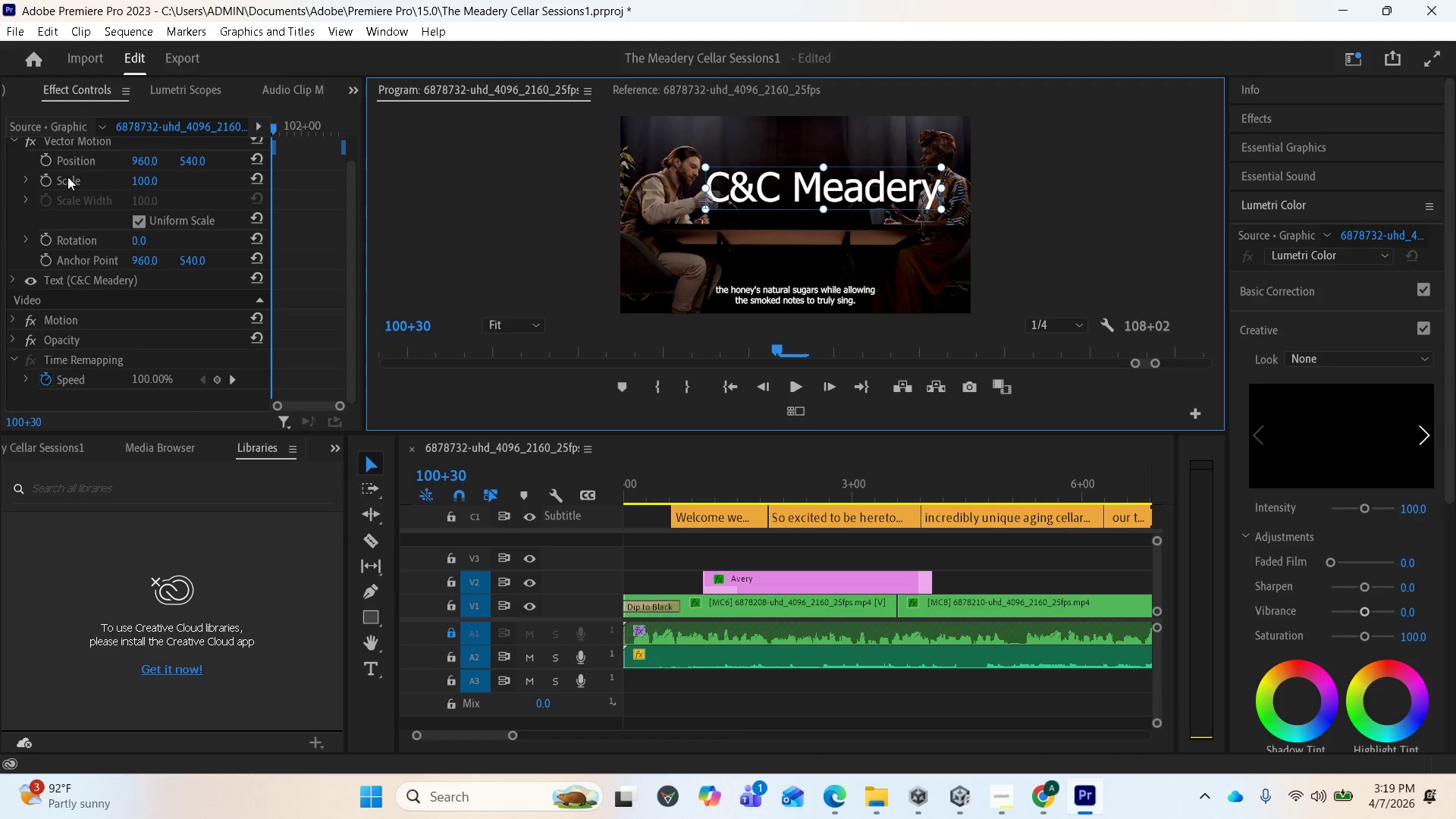 
scroll: coordinate [83, 188], scroll_direction: up, amount: 2.0
 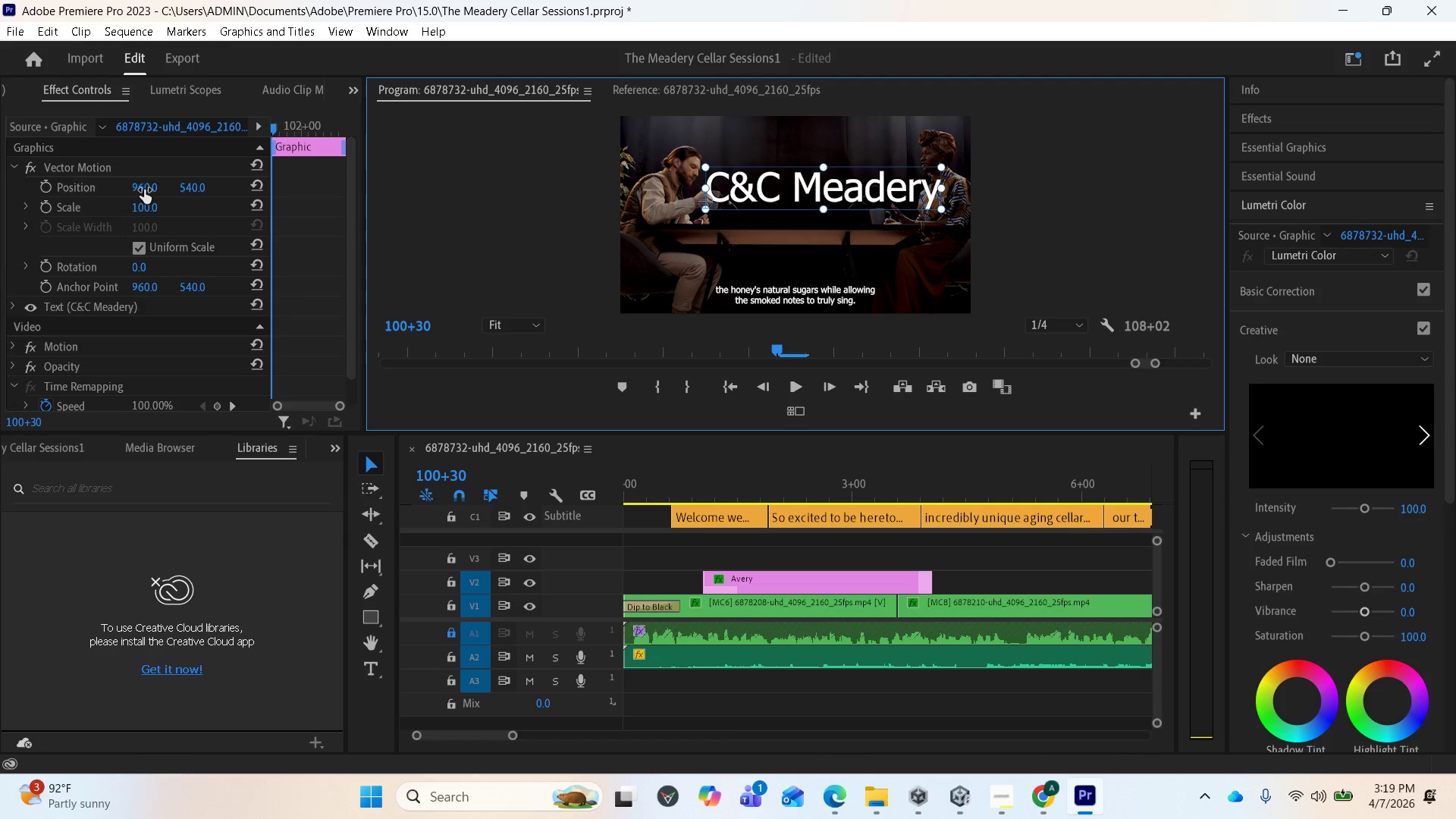 
left_click_drag(start_coordinate=[144, 188], to_coordinate=[139, 188])
 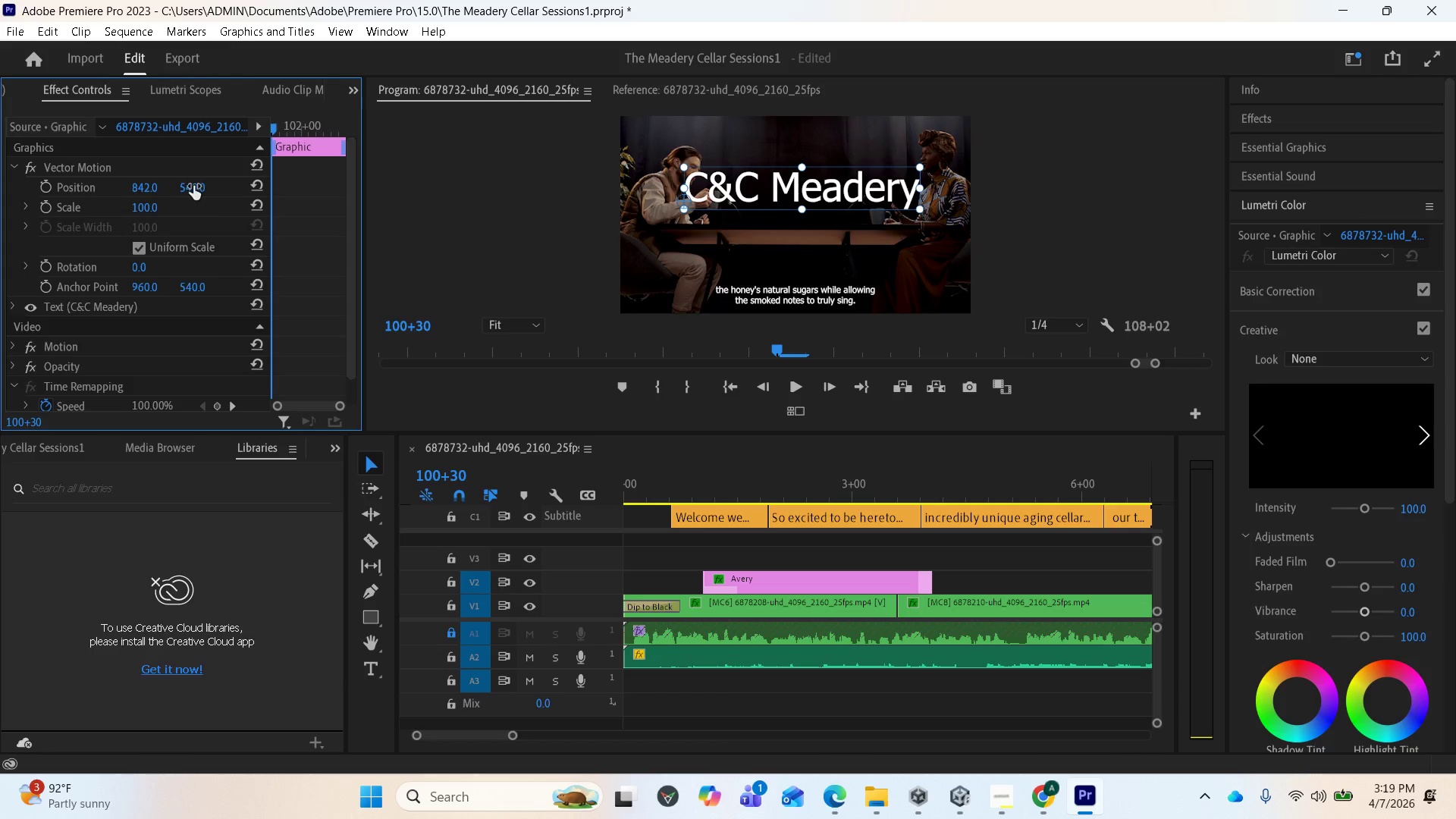 
left_click_drag(start_coordinate=[189, 186], to_coordinate=[388, 158])
 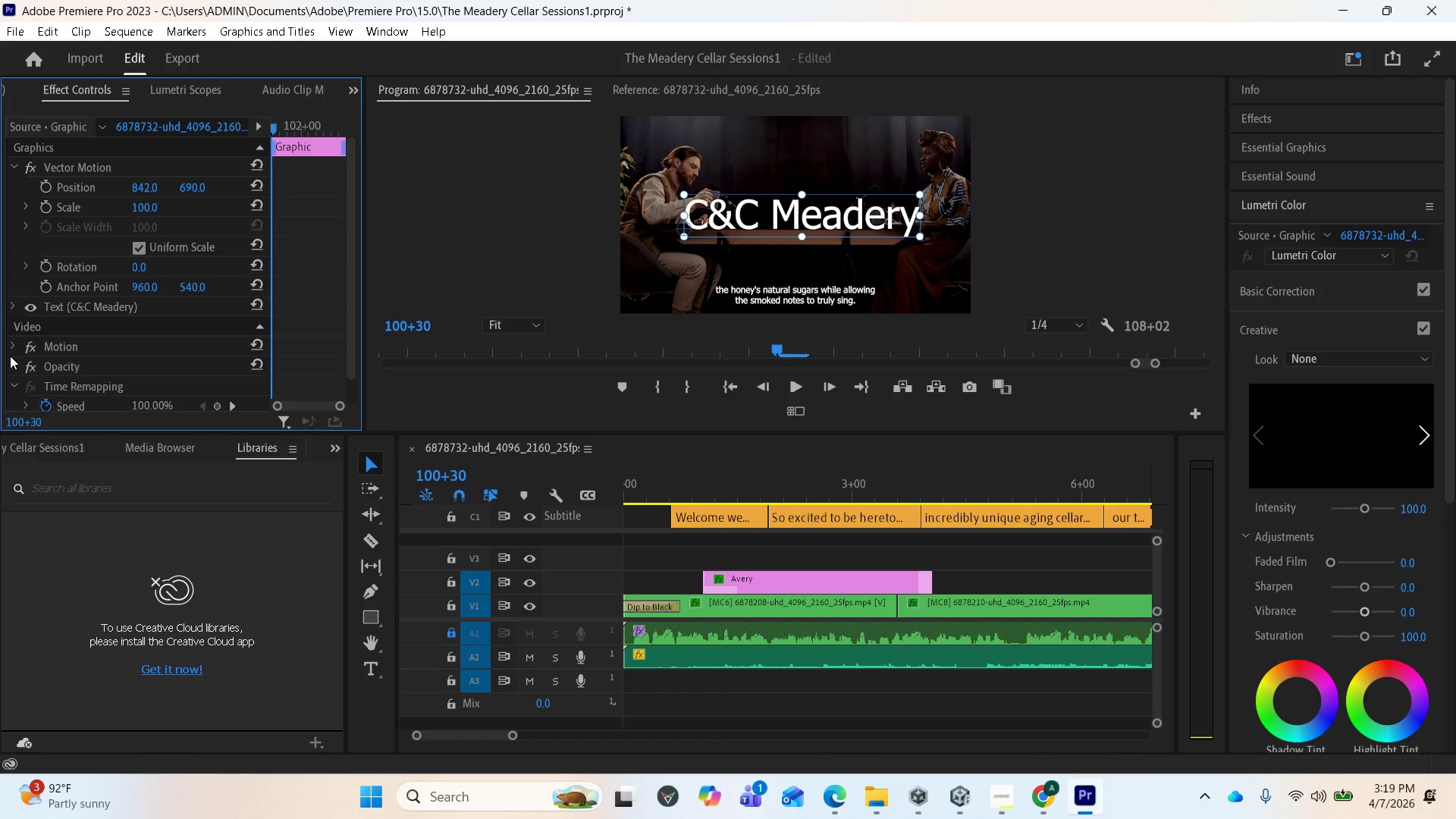 
left_click([11, 368])
 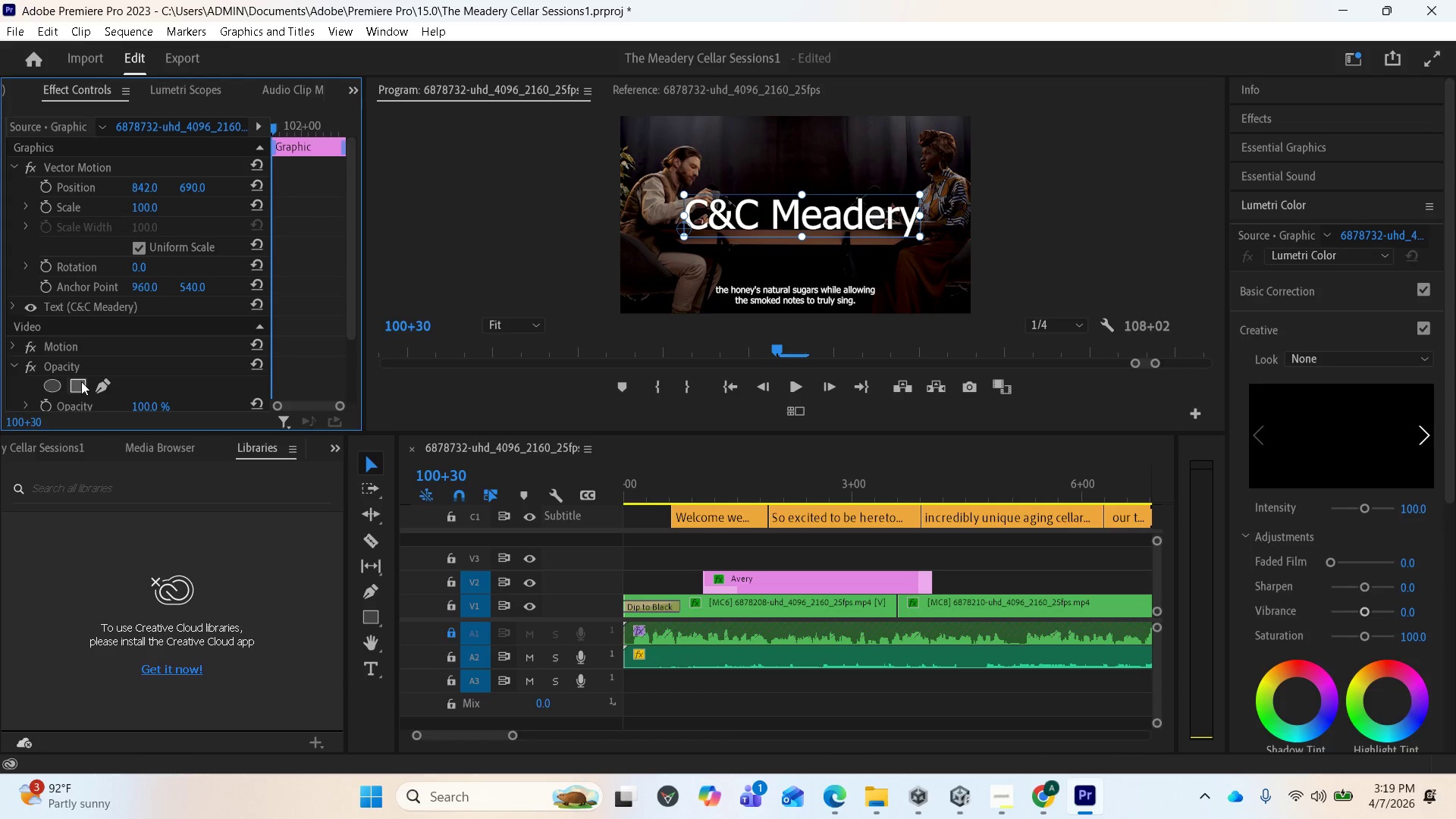 
scroll: coordinate [90, 366], scroll_direction: down, amount: 2.0
 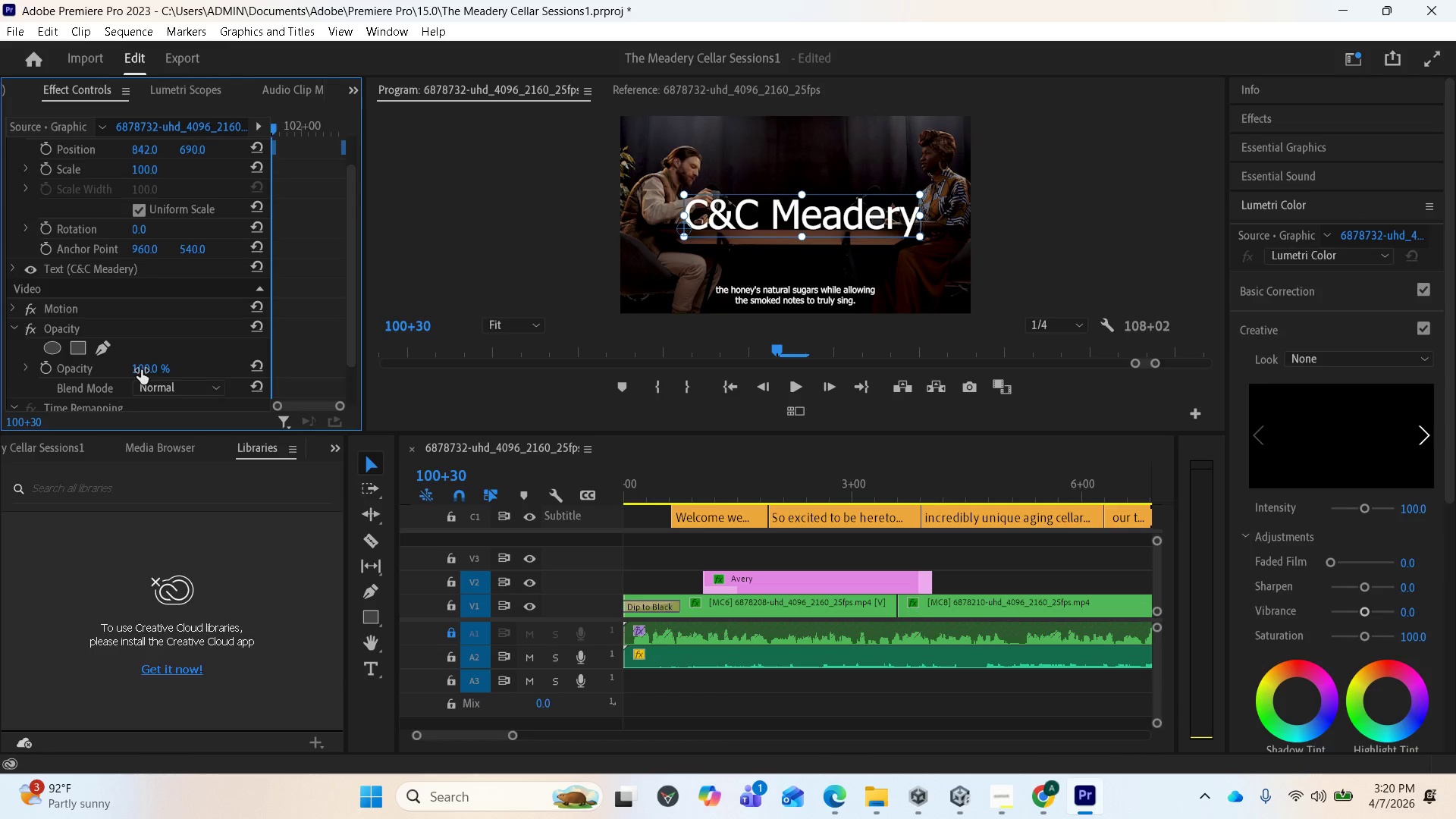 
left_click_drag(start_coordinate=[141, 370], to_coordinate=[78, 362])
 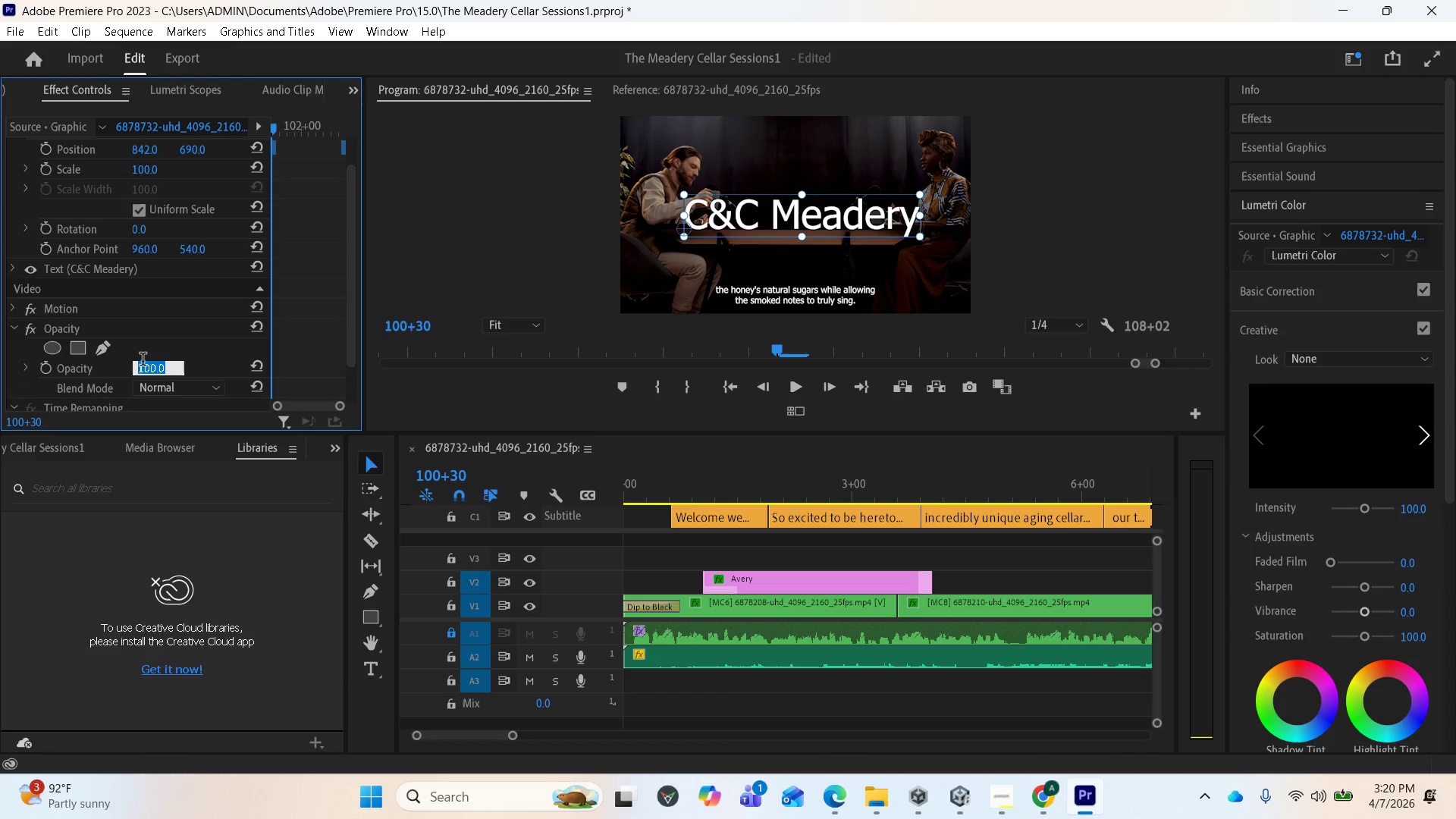 
type(50)
 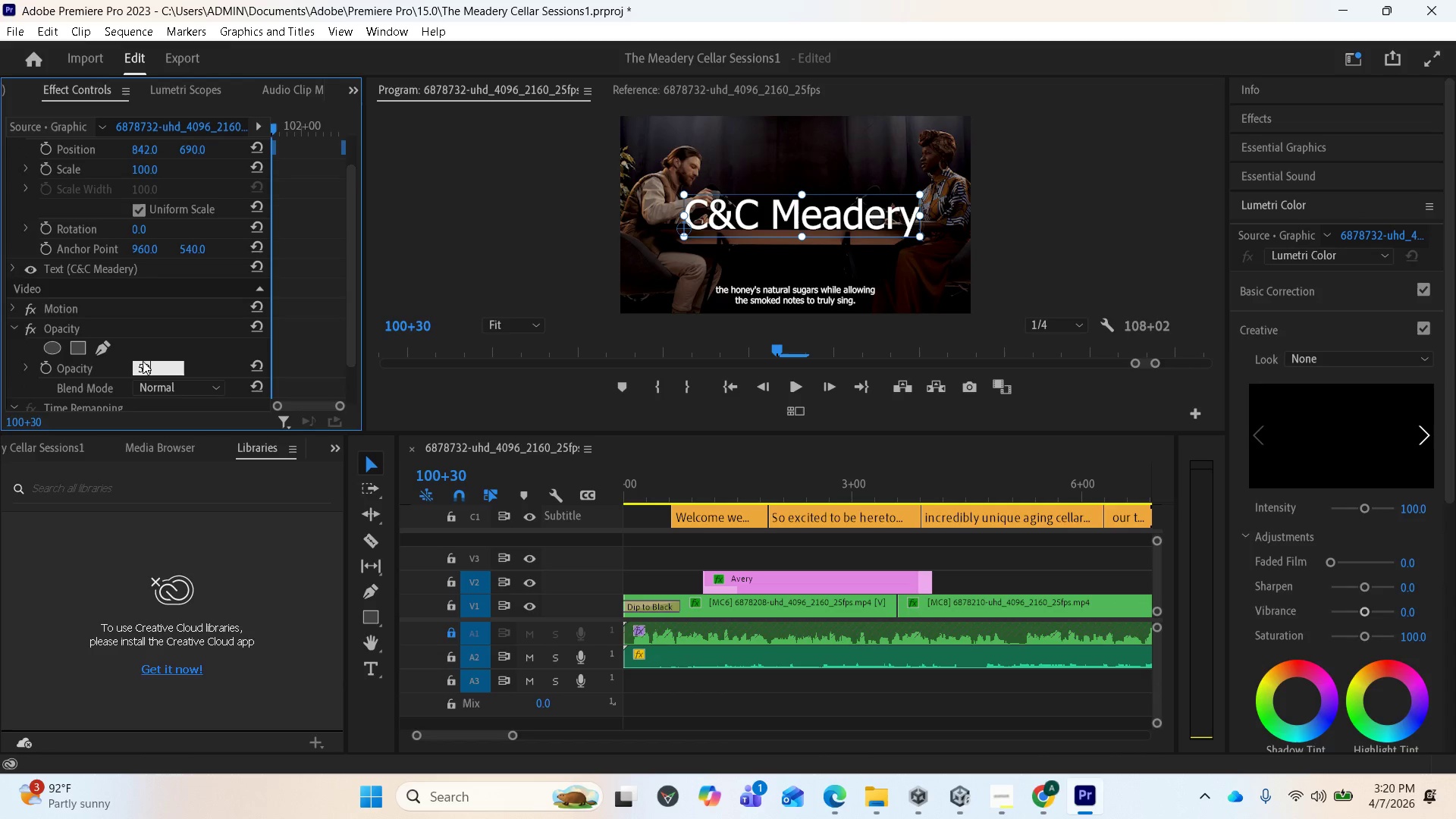 
key(Enter)
 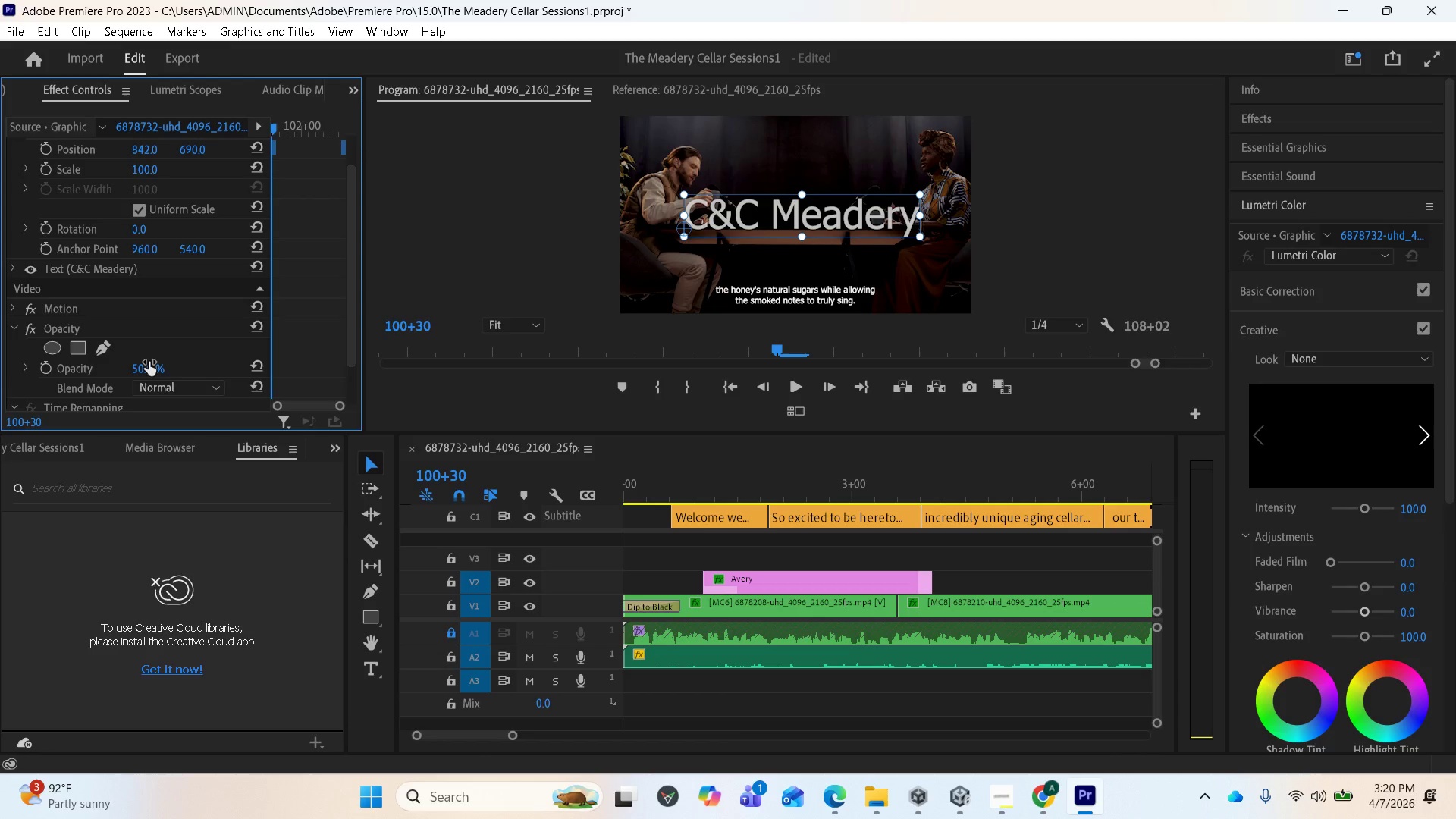 
left_click([158, 364])
 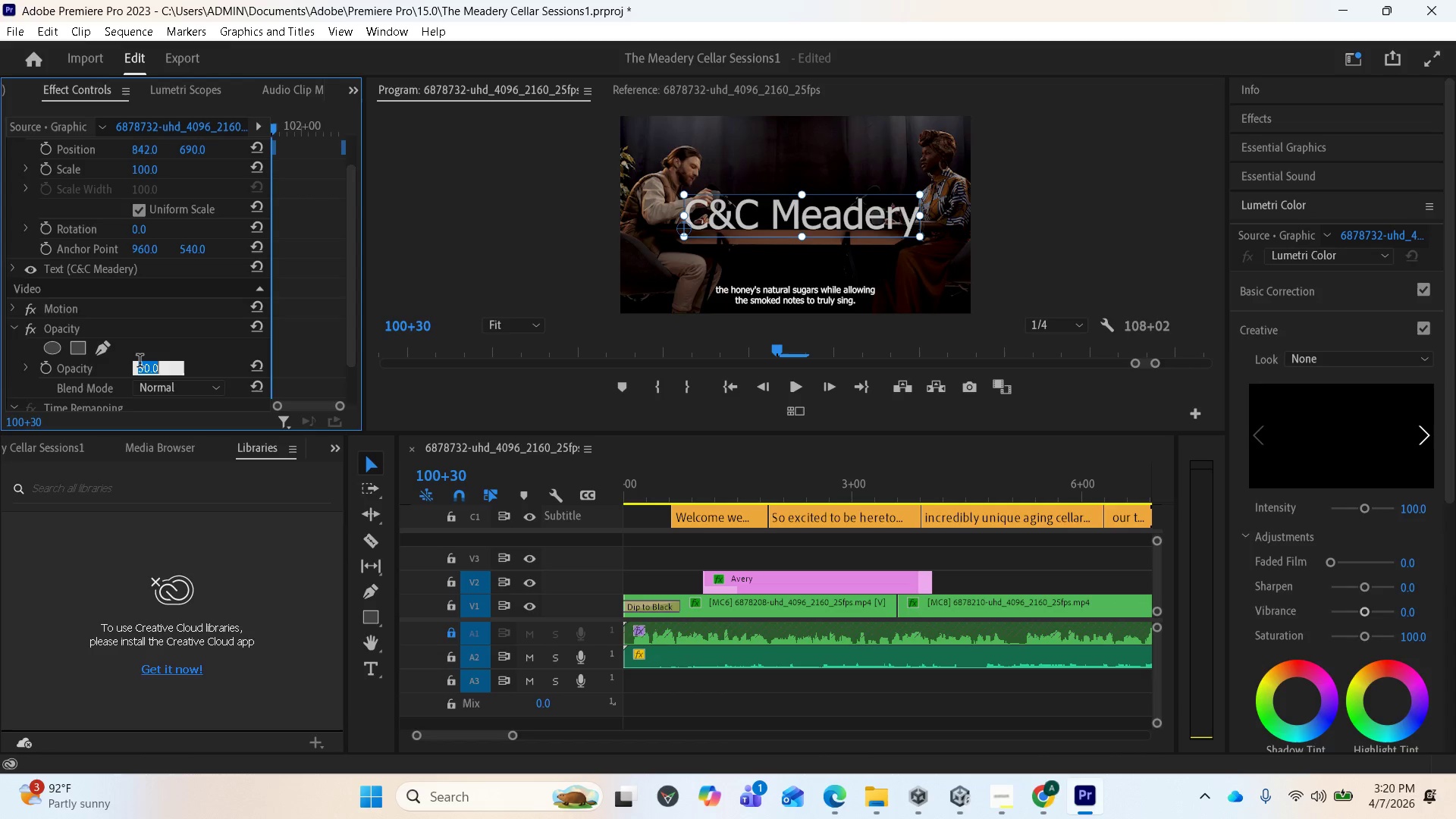 
type(10)
 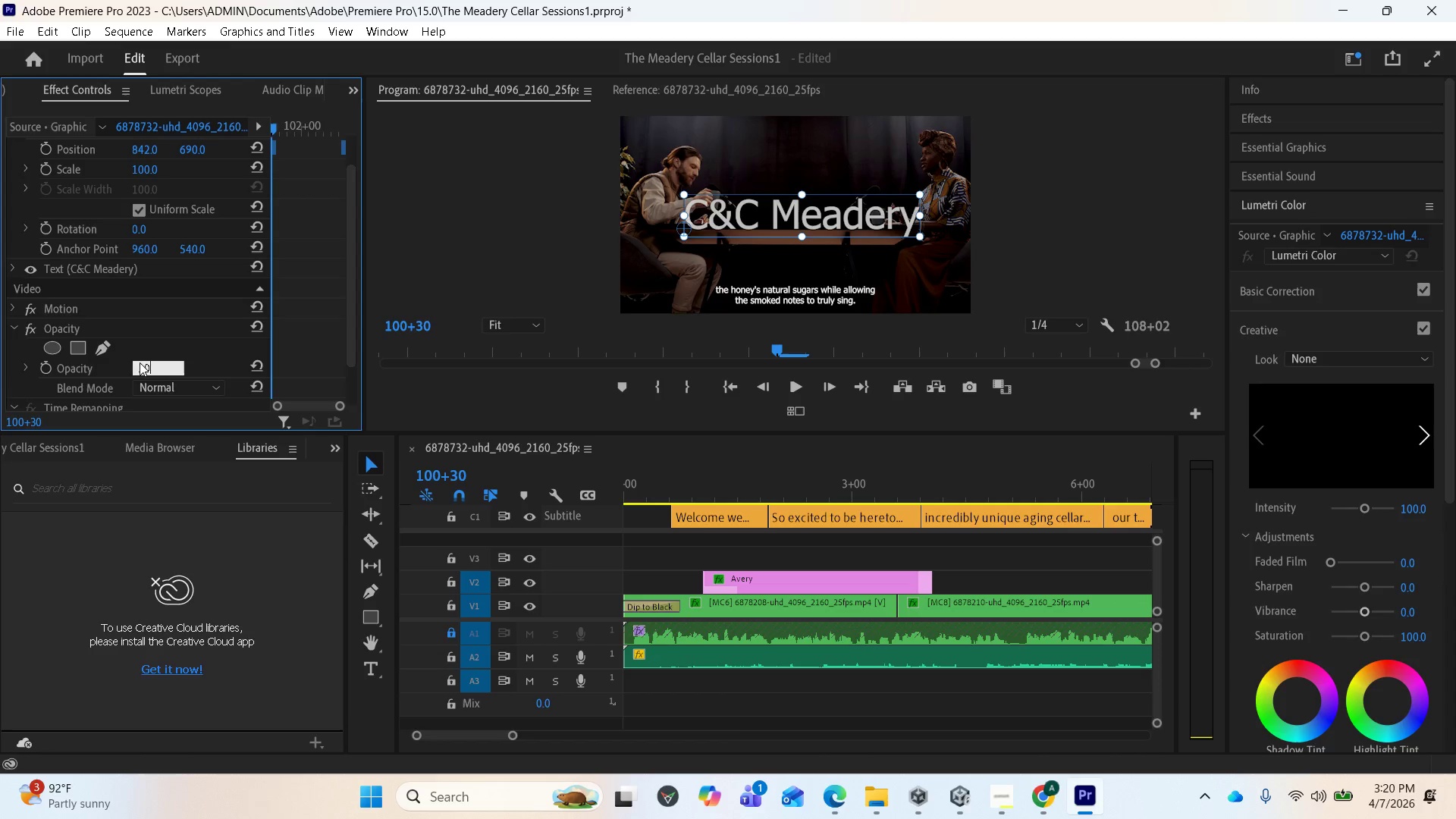 
key(Enter)
 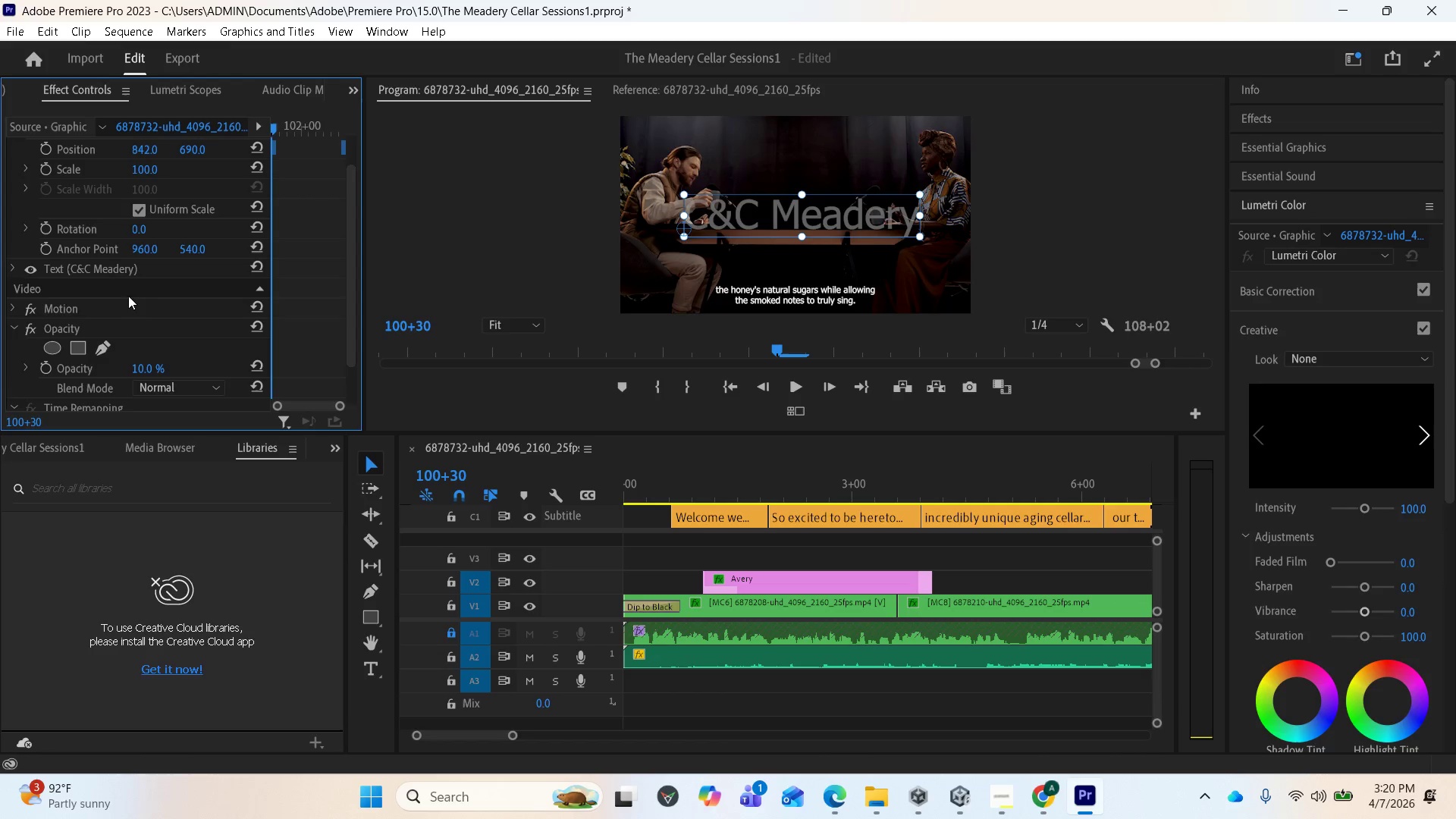 
left_click([137, 369])
 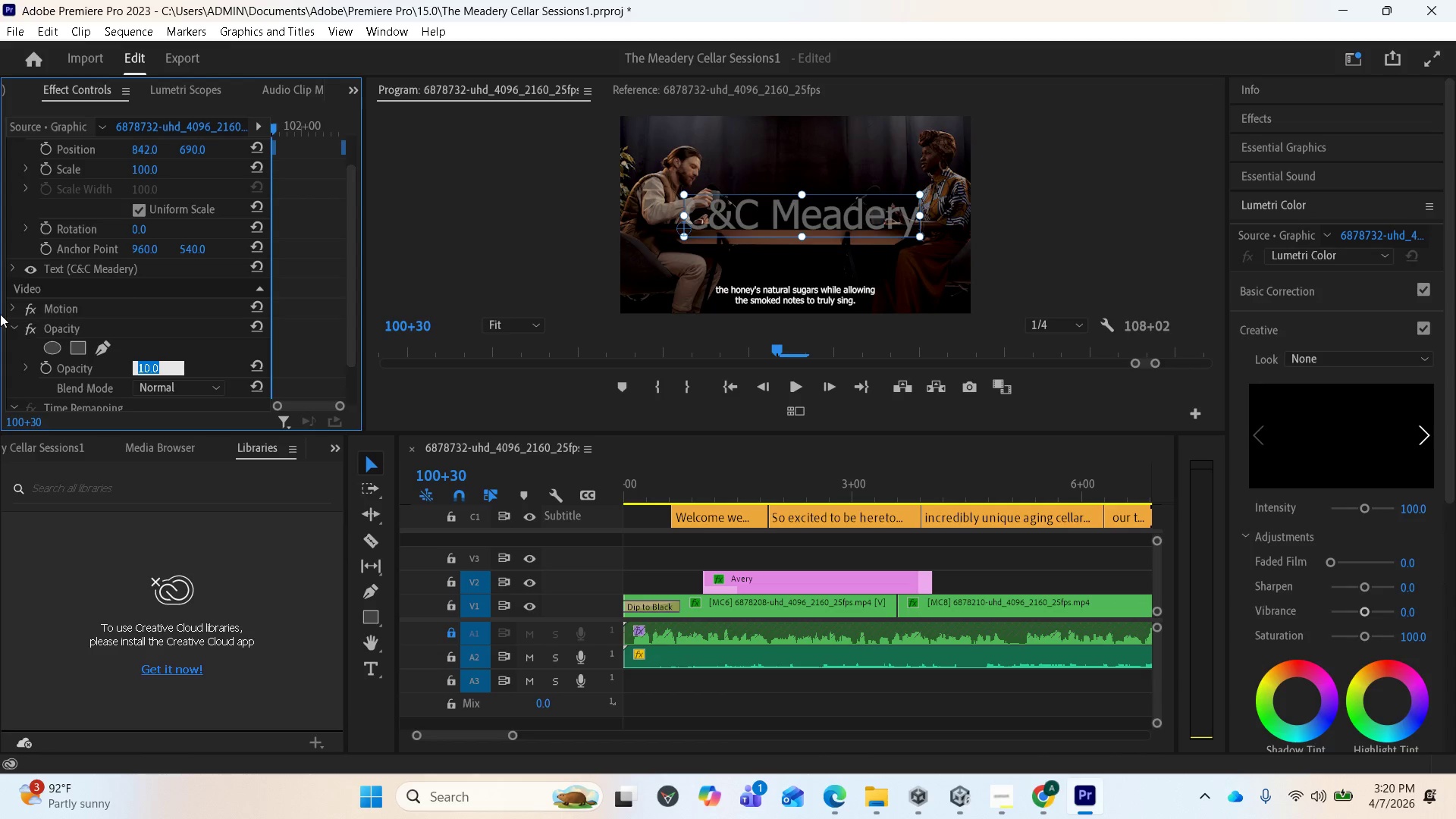 
key(5)
 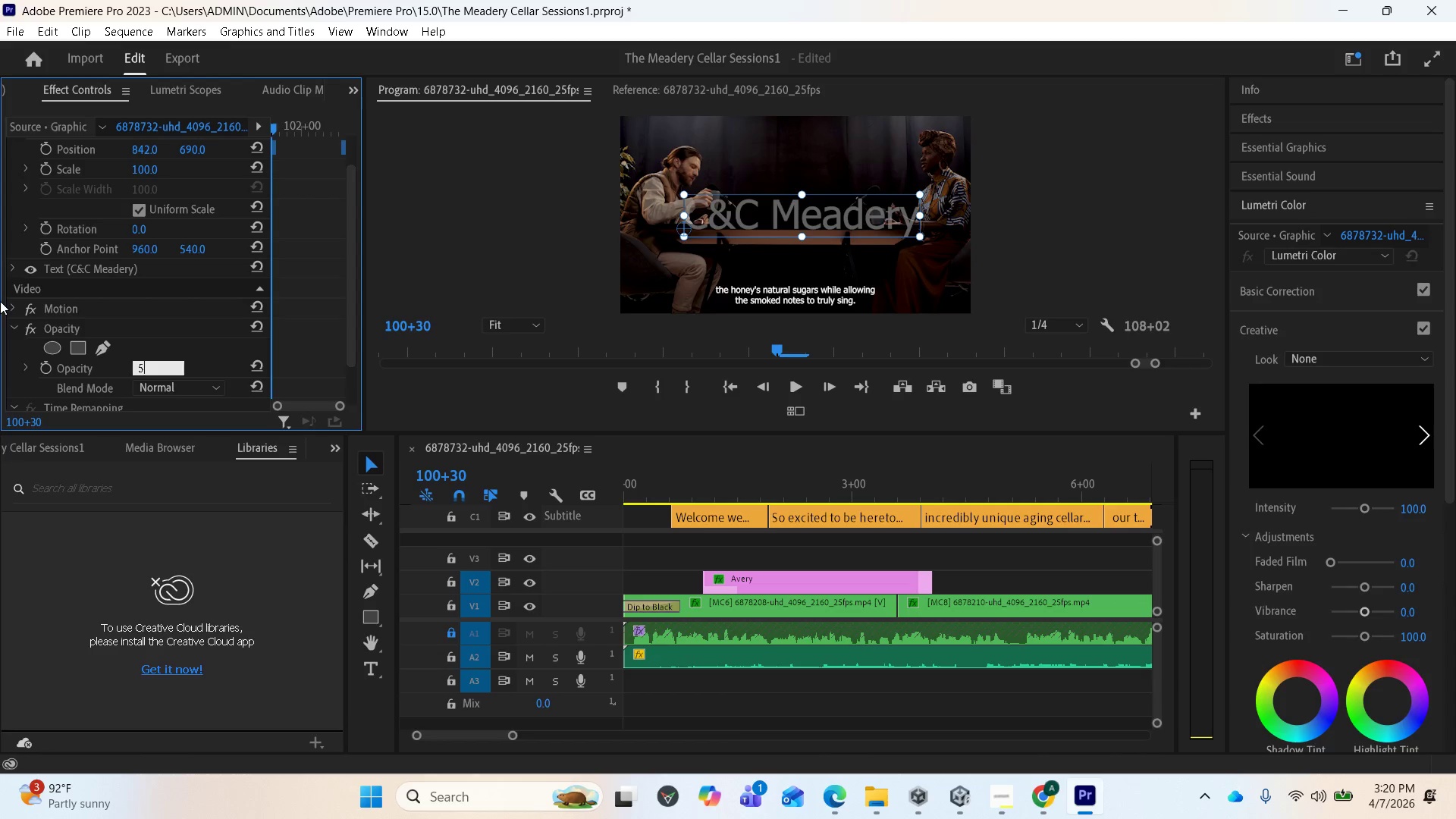 
key(Enter)
 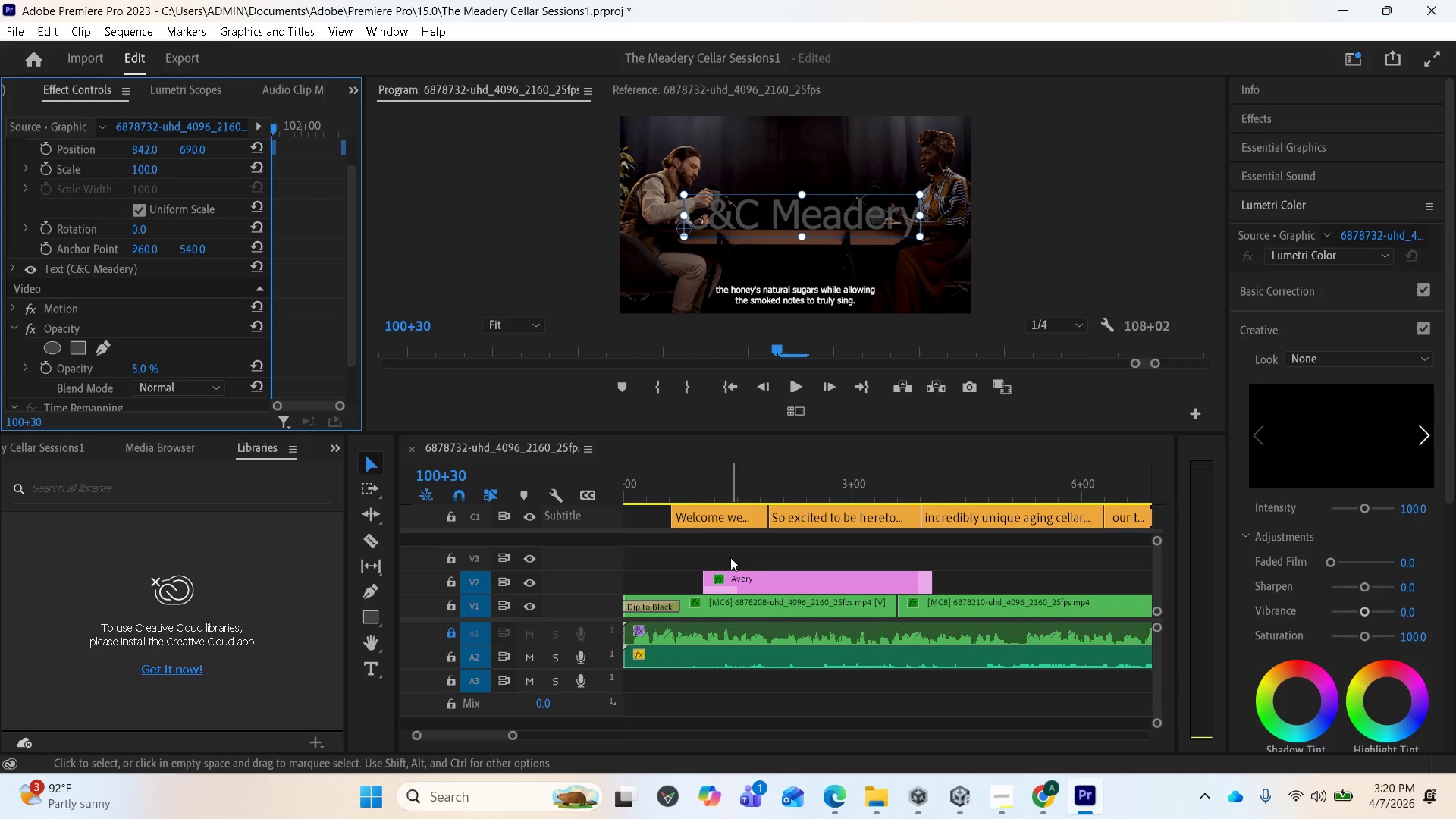 
scroll: coordinate [901, 555], scroll_direction: up, amount: 3.0
 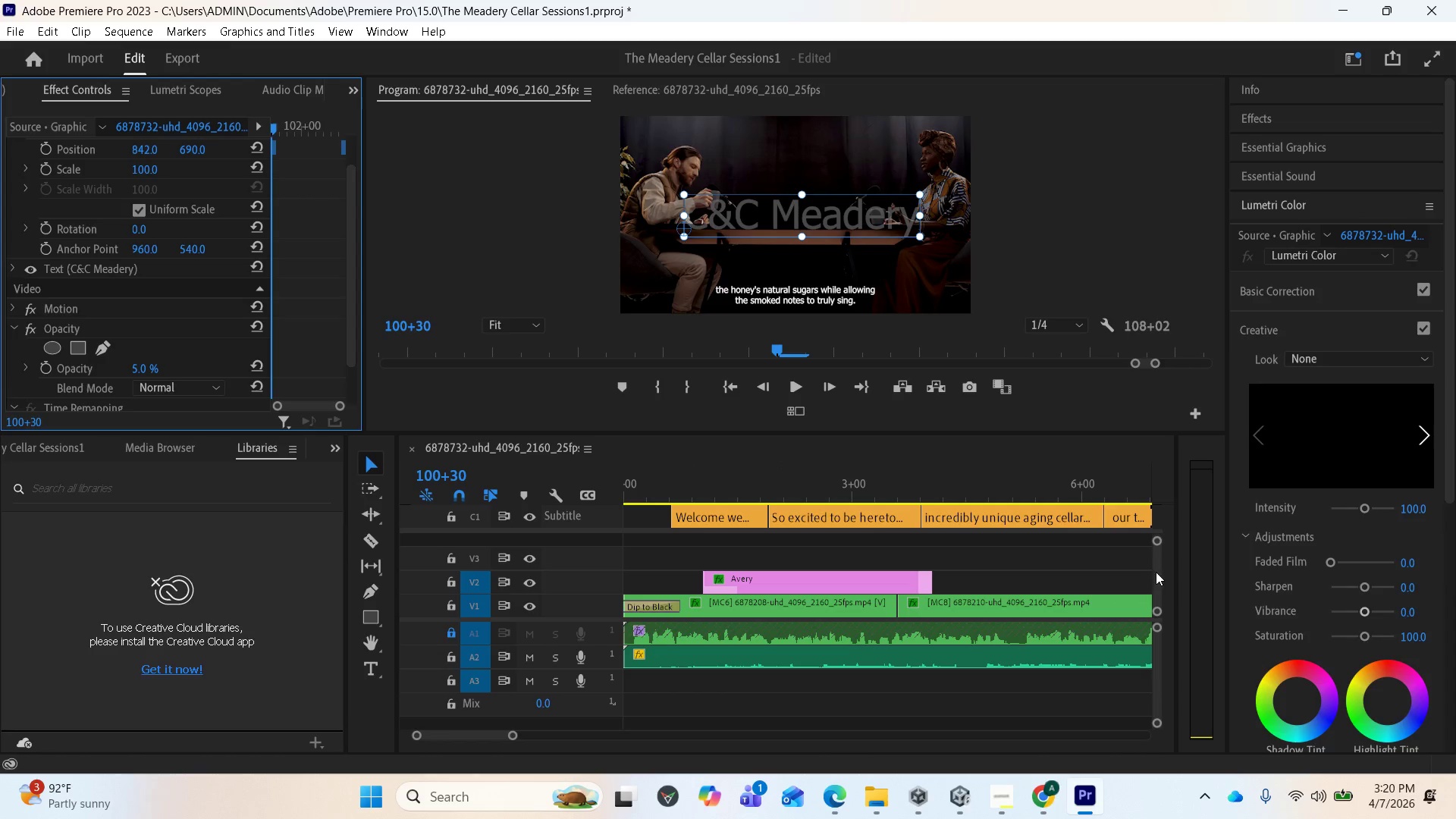 
left_click_drag(start_coordinate=[1156, 572], to_coordinate=[1147, 593])
 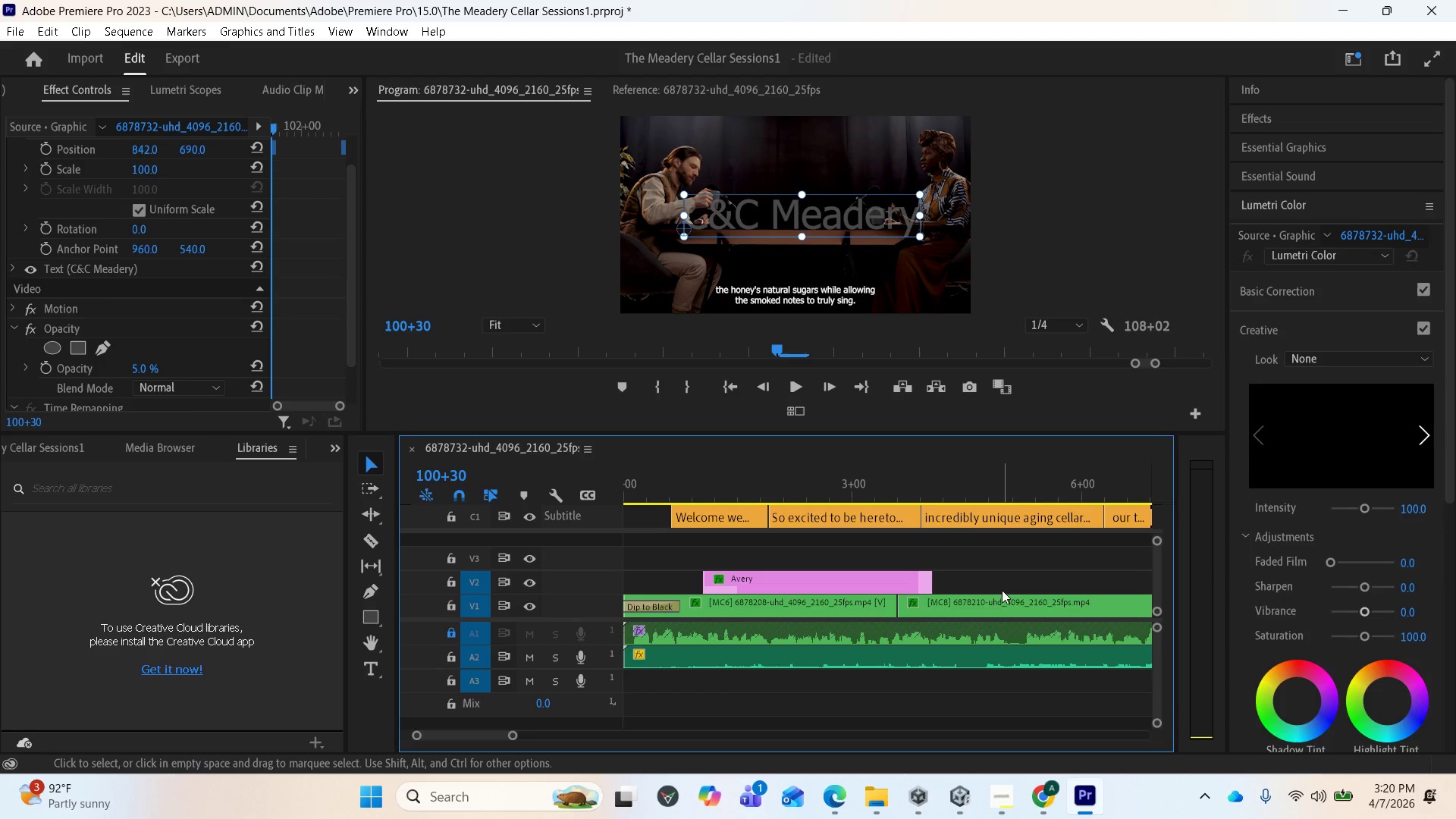 
scroll: coordinate [1001, 590], scroll_direction: up, amount: 2.0
 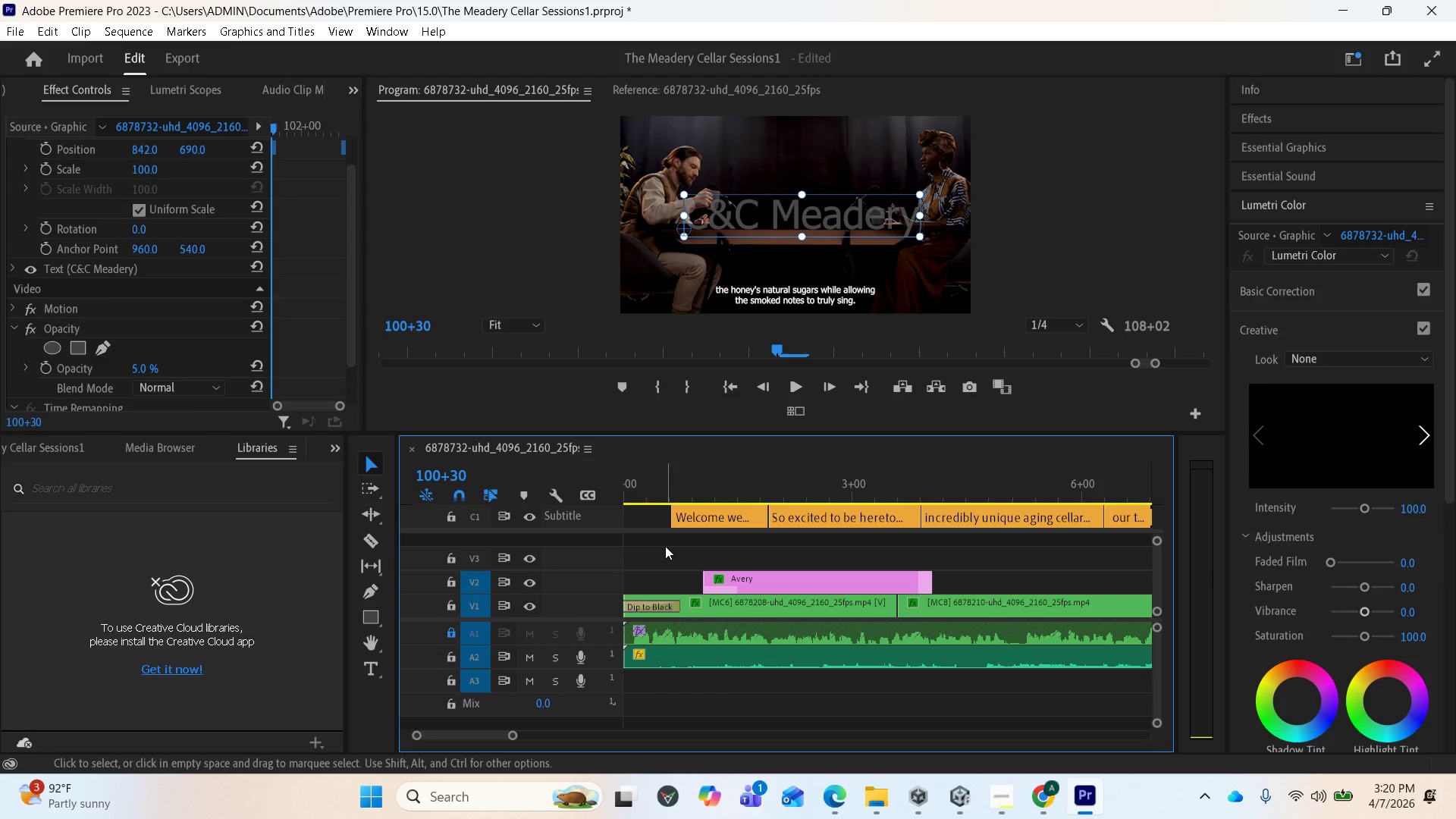 
left_click([665, 546])
 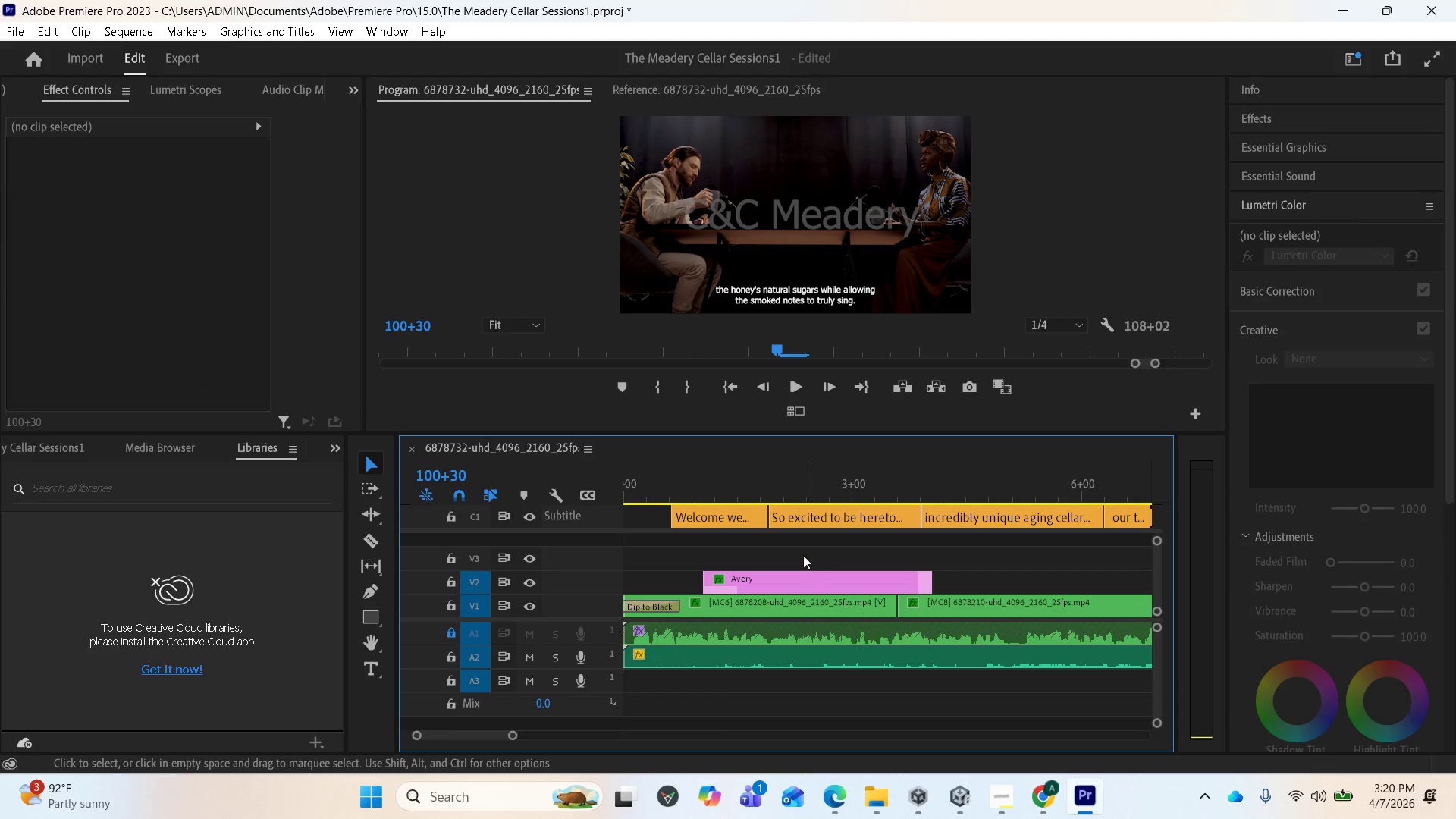 
left_click([748, 490])
 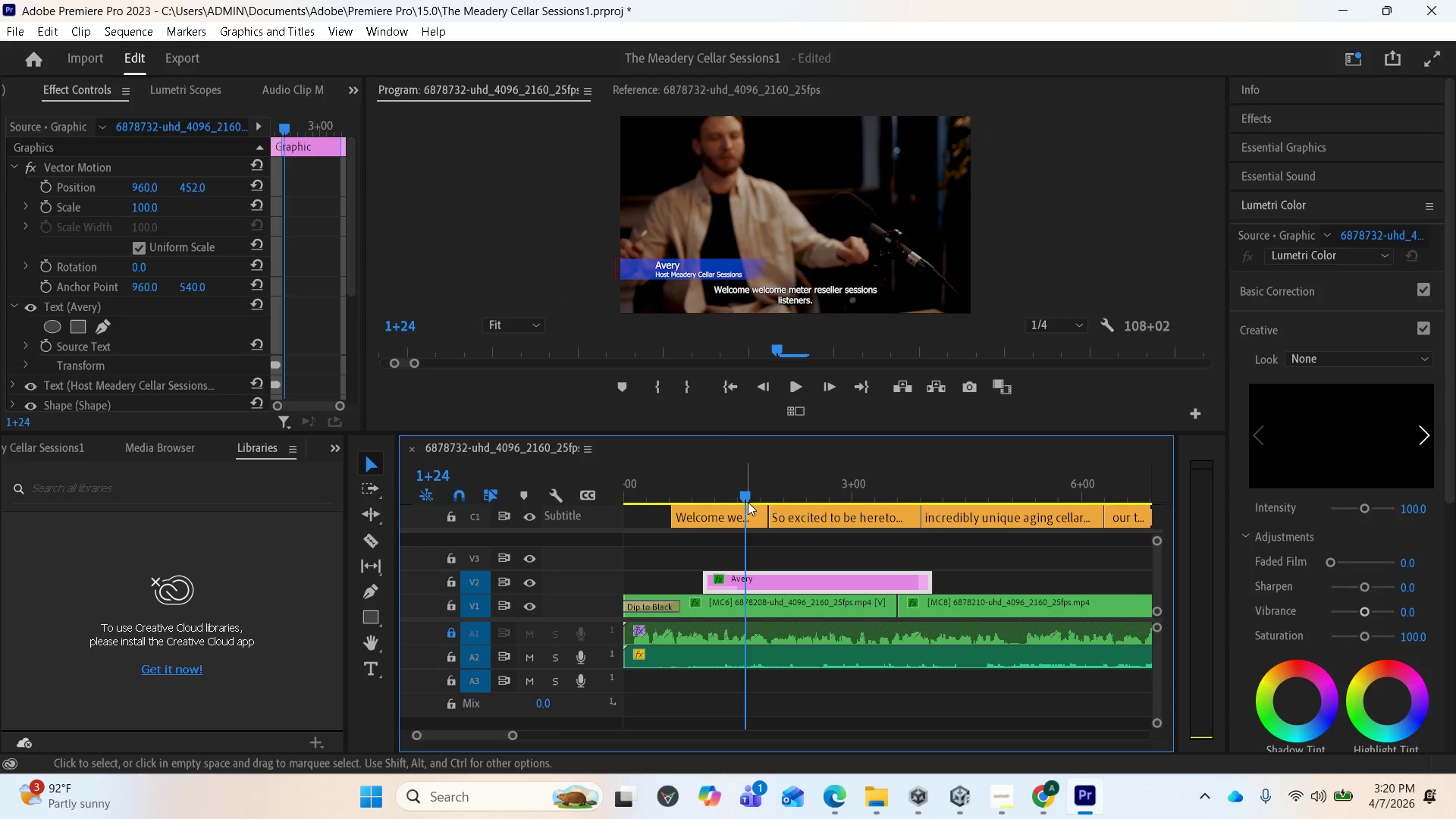 
left_click_drag(start_coordinate=[740, 497], to_coordinate=[611, 491])
 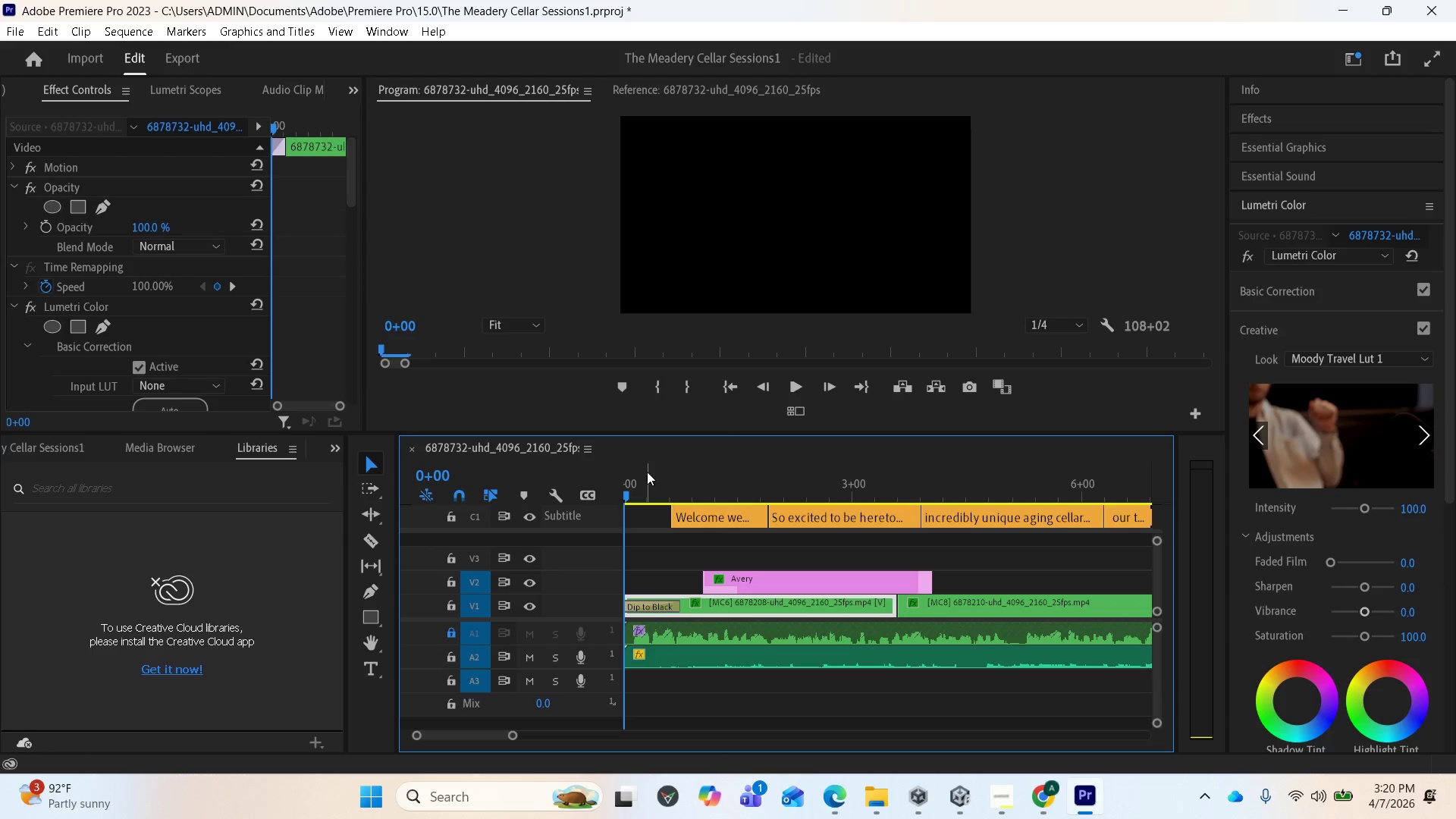 
left_click_drag(start_coordinate=[632, 486], to_coordinate=[744, 481])
 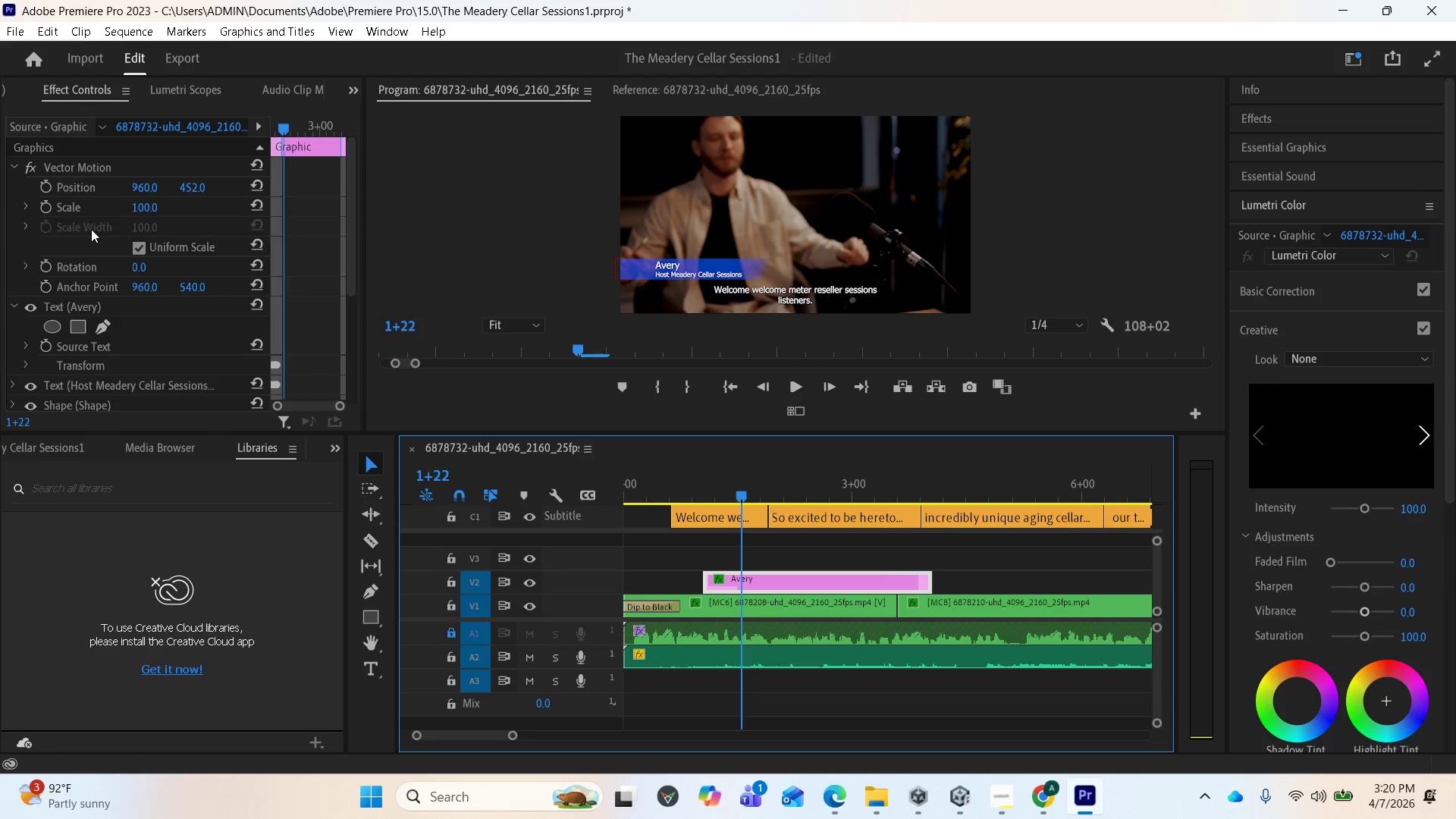 
scroll: coordinate [99, 235], scroll_direction: up, amount: 1.0
 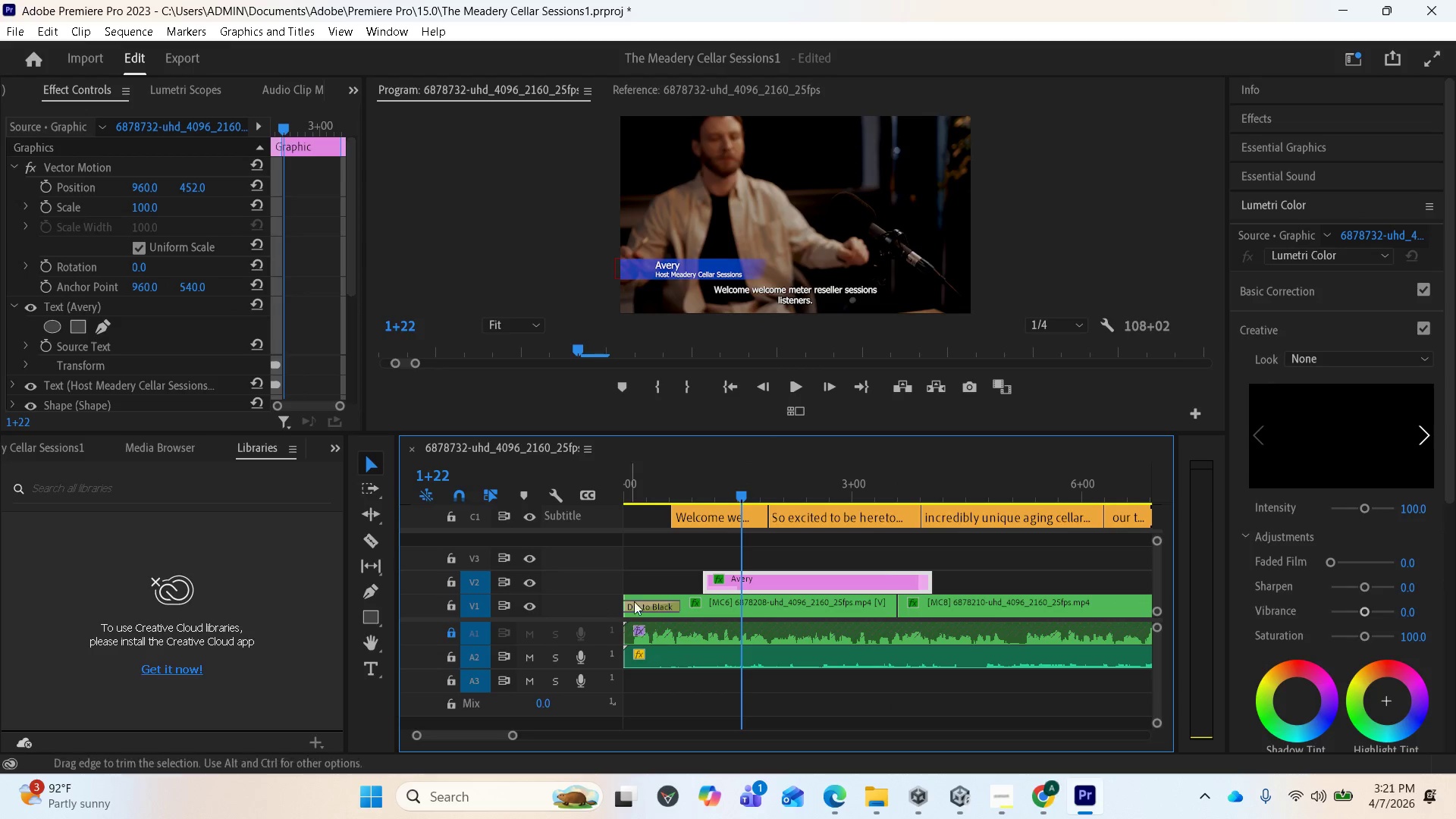 
left_click([647, 584])
 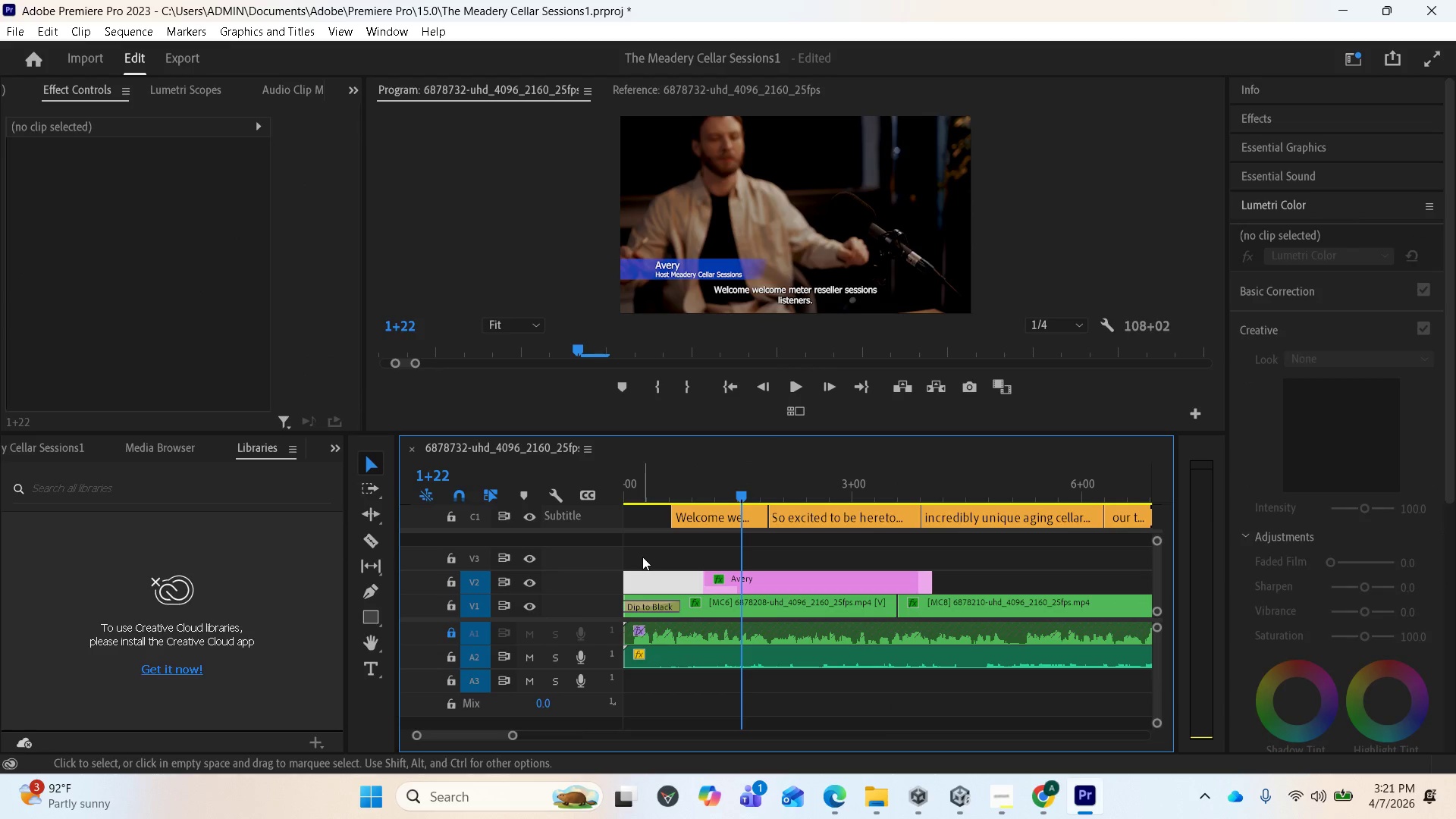 
left_click([642, 557])
 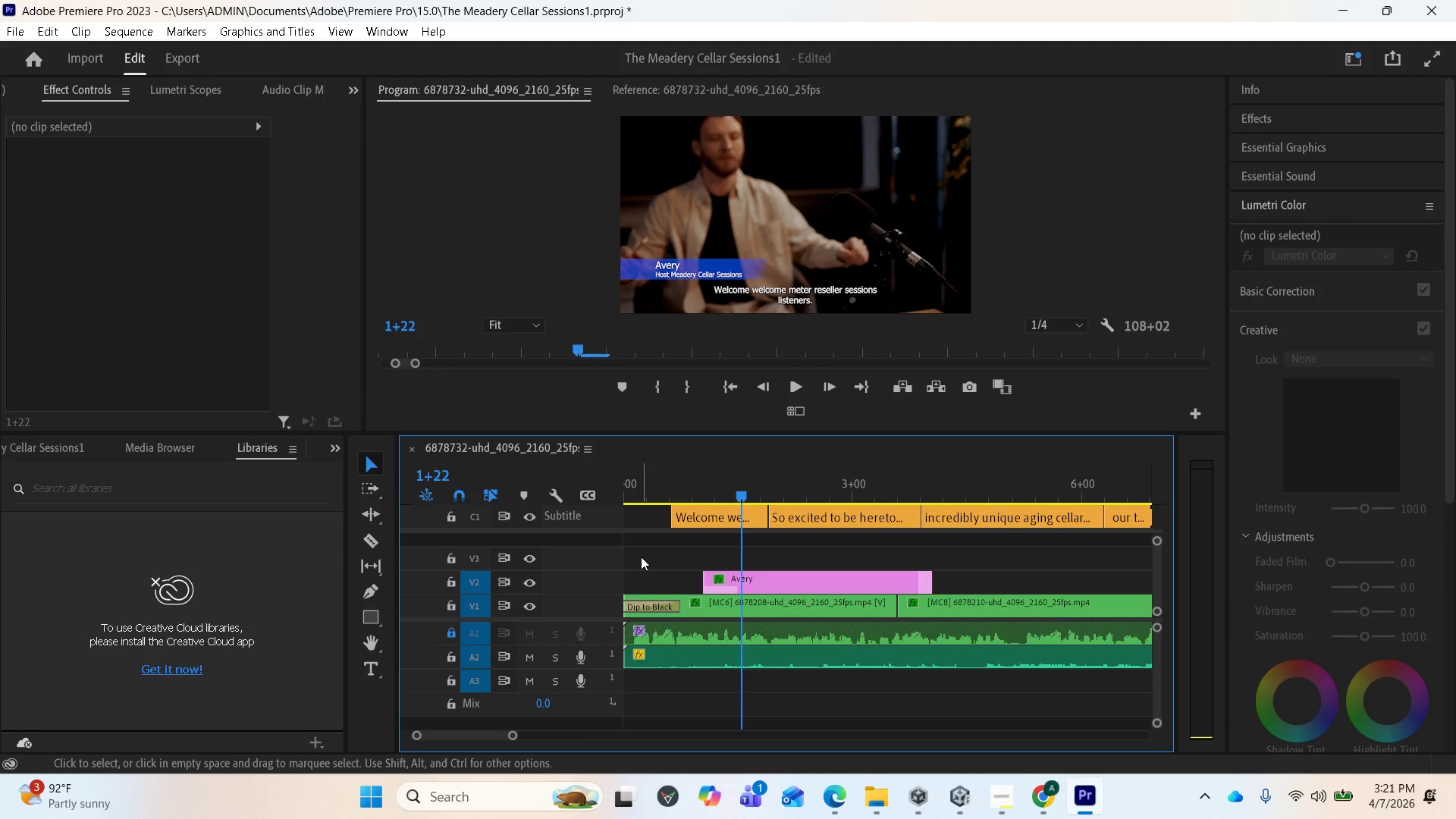 
left_click([641, 557])
 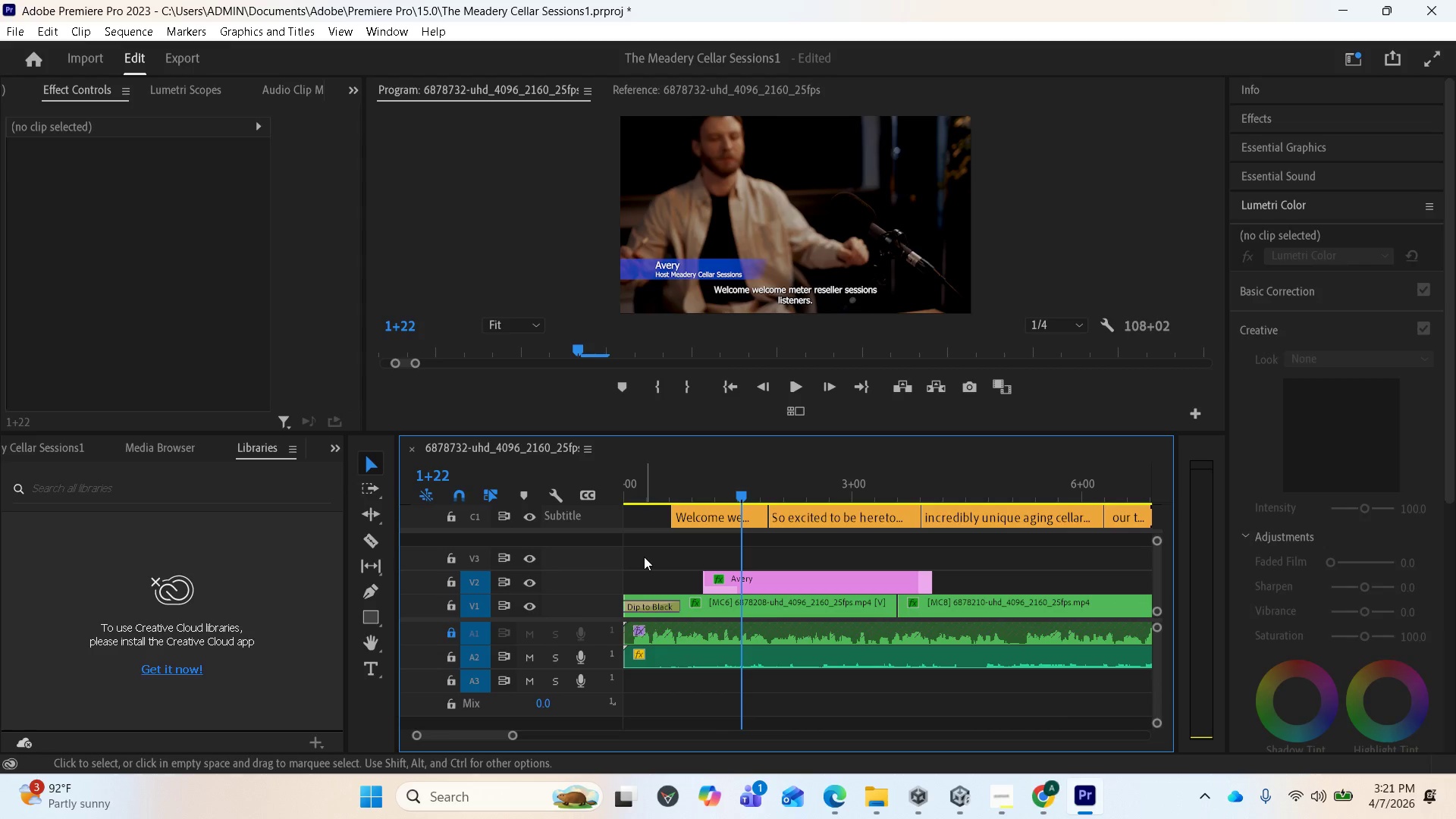 
left_click([644, 557])
 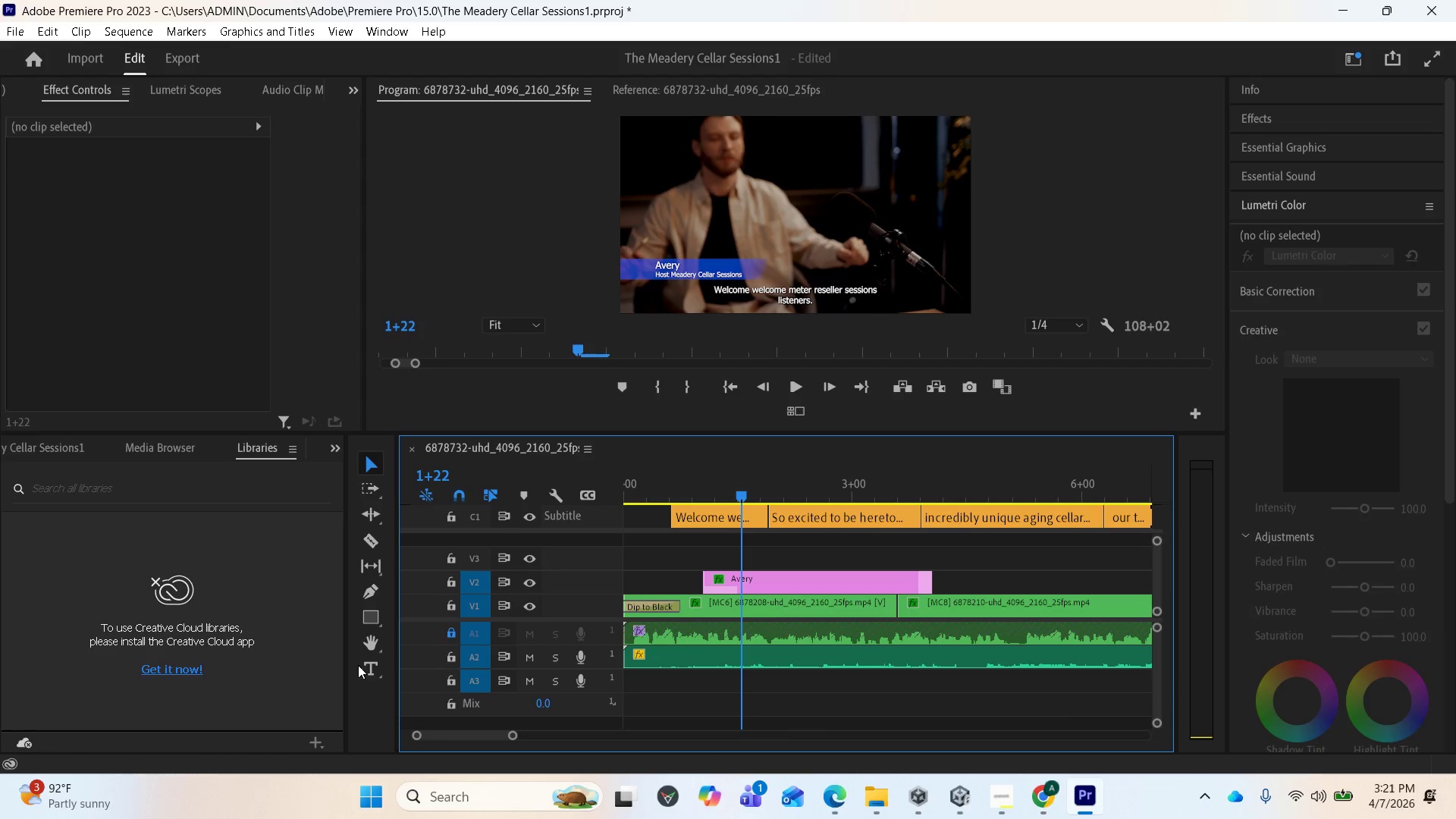 
left_click([366, 667])
 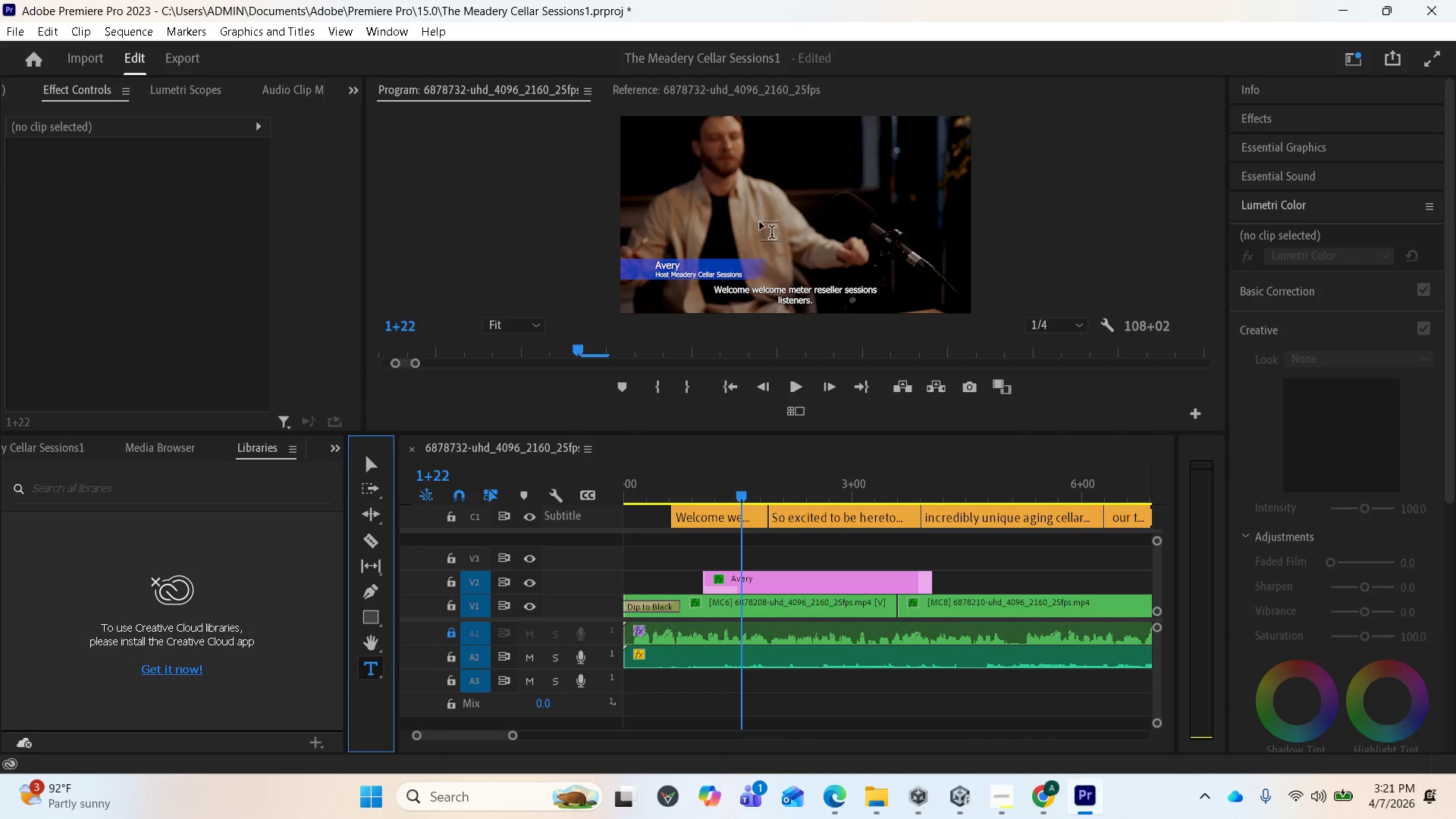 
left_click([712, 215])
 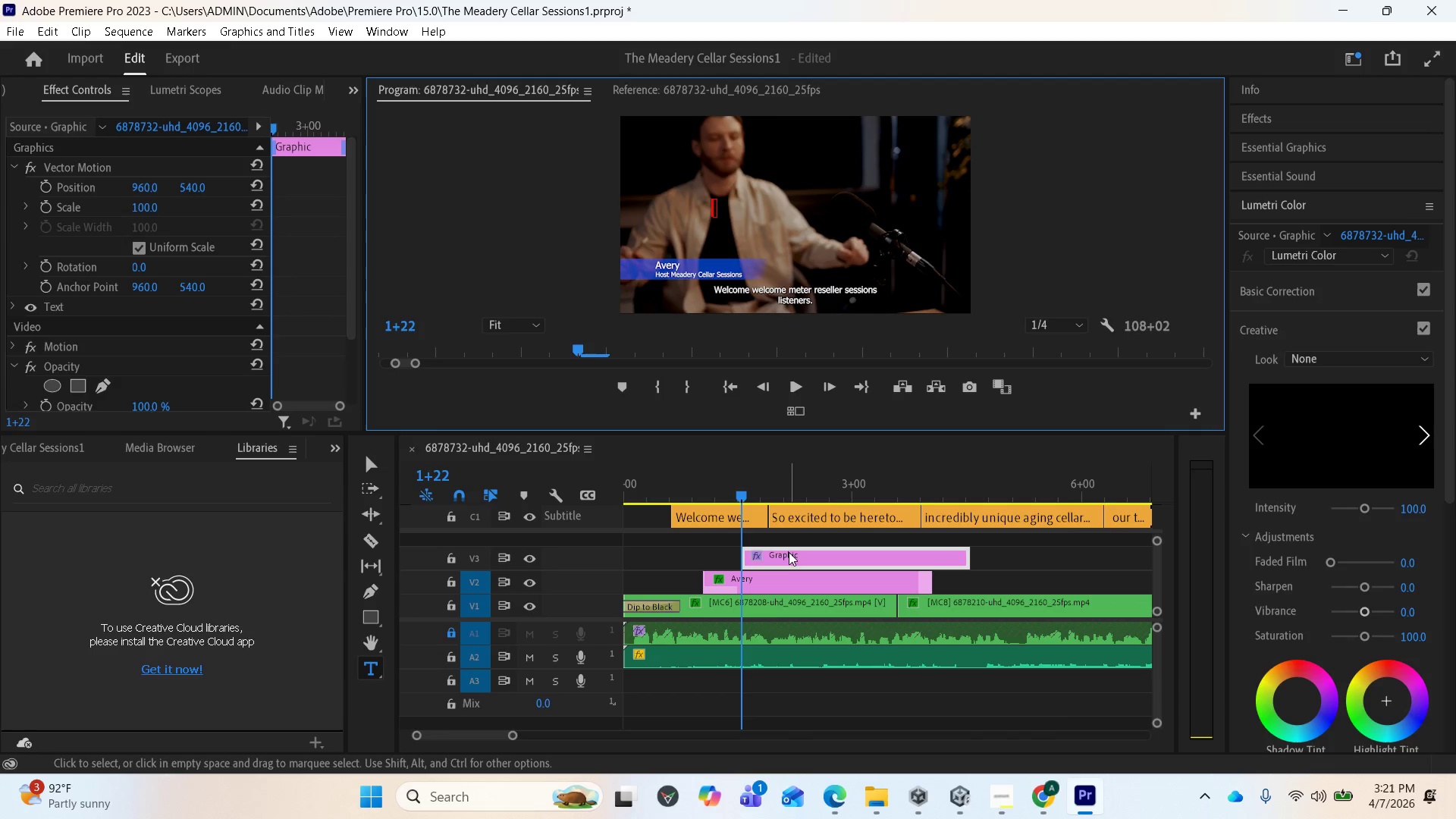 
wait(5.27)
 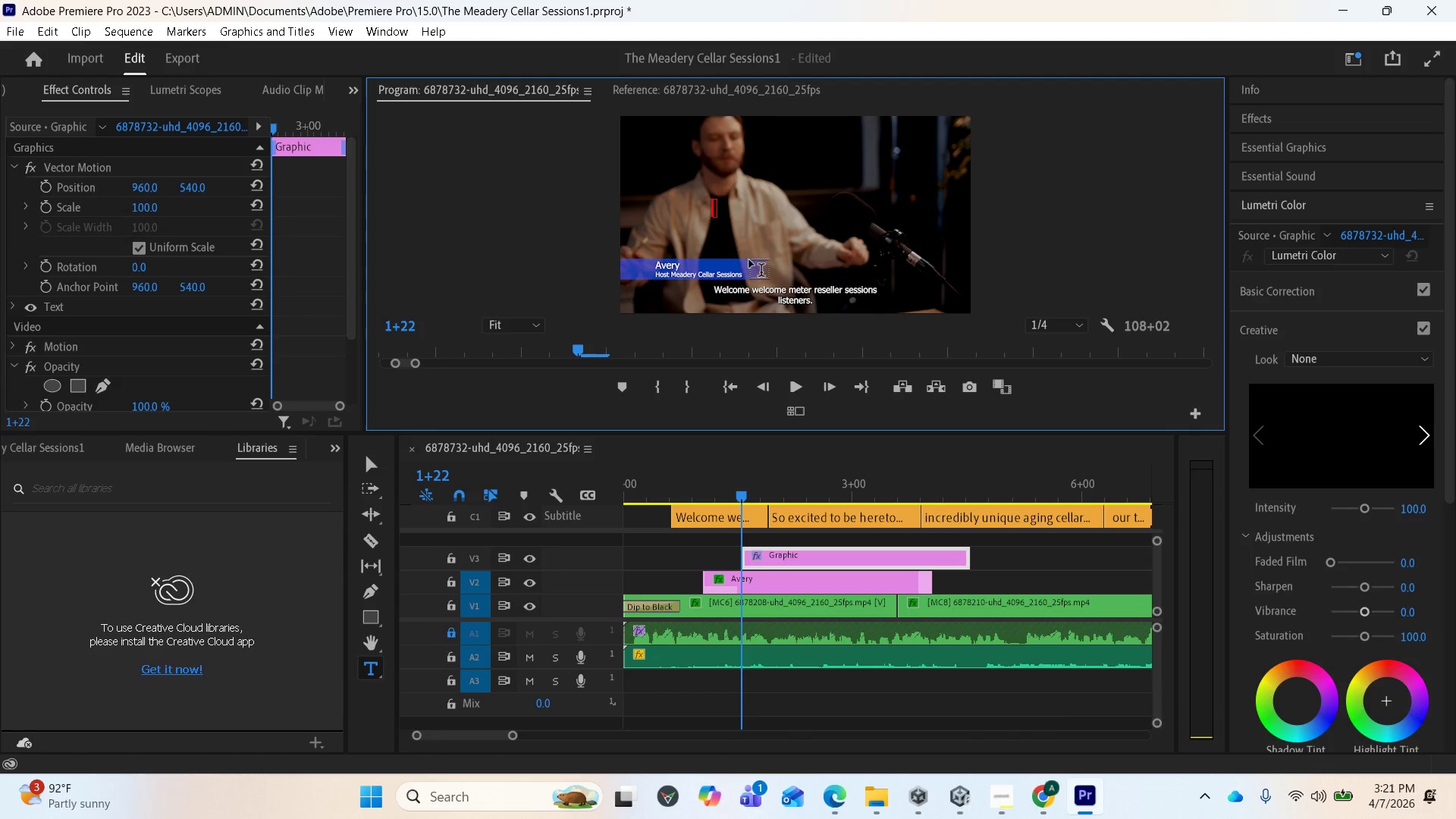 
scroll: coordinate [880, 566], scroll_direction: down, amount: 264.0
 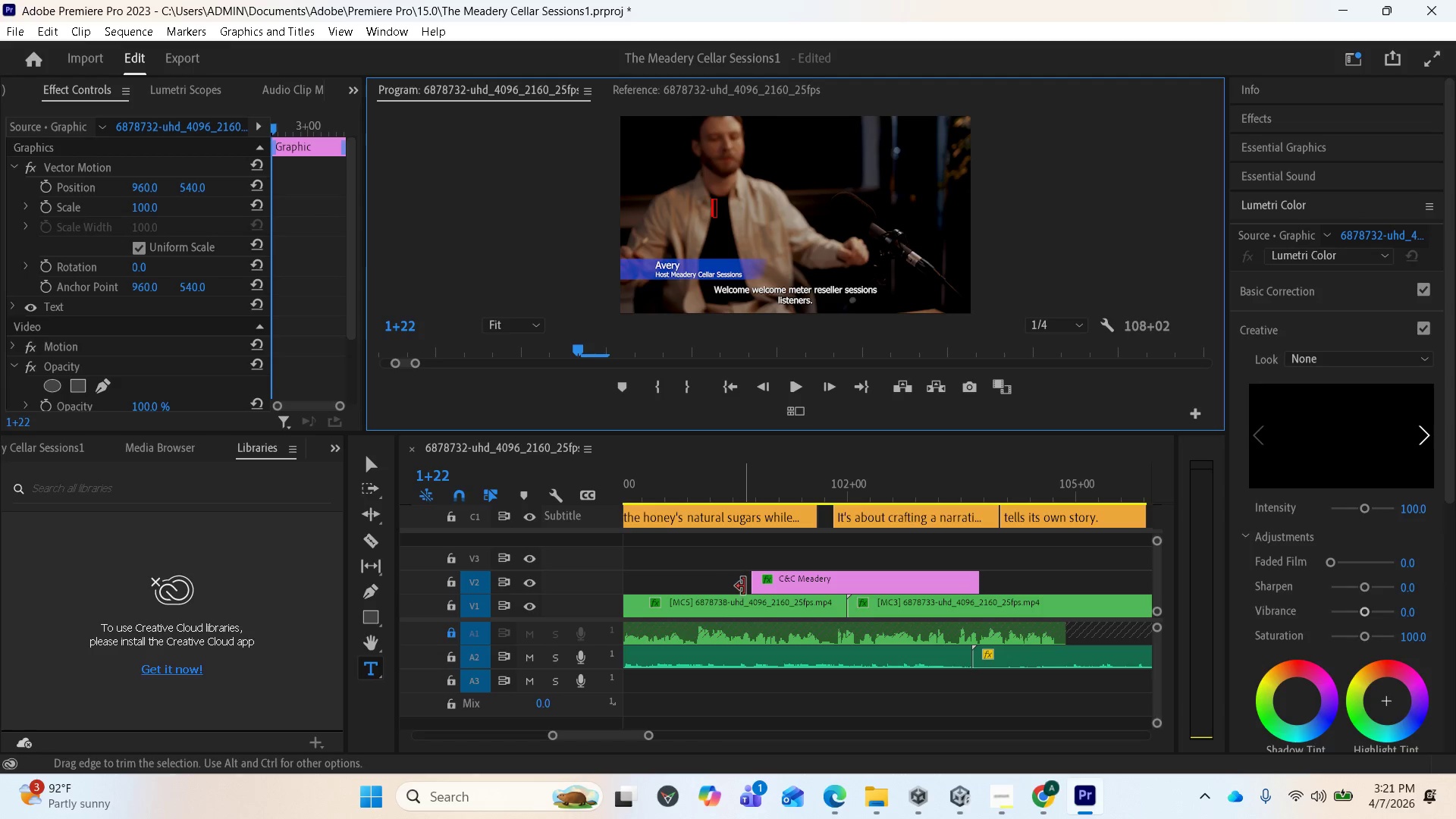 
left_click_drag(start_coordinate=[785, 584], to_coordinate=[784, 554])
 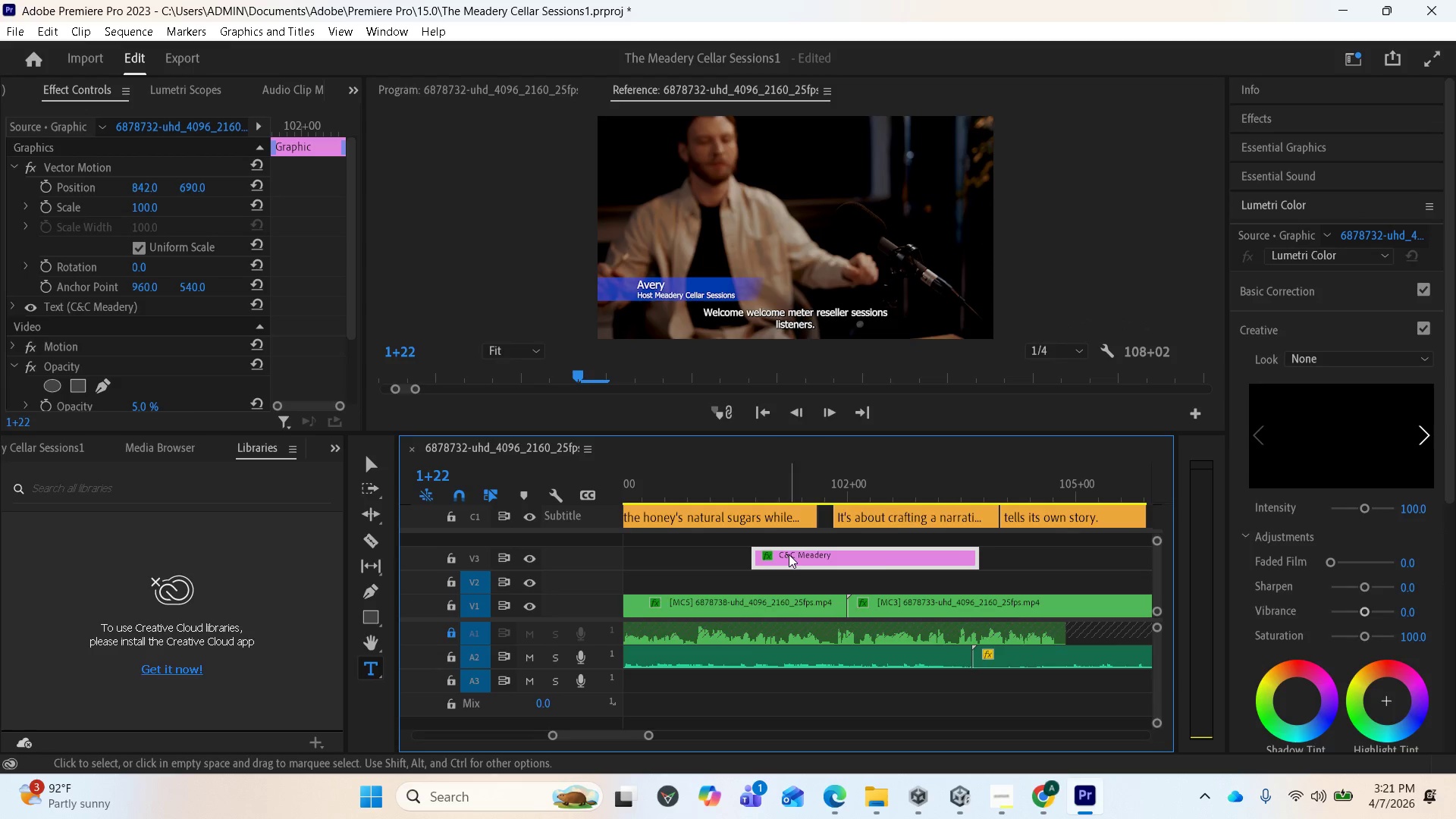 
scroll: coordinate [796, 560], scroll_direction: down, amount: 8.0
 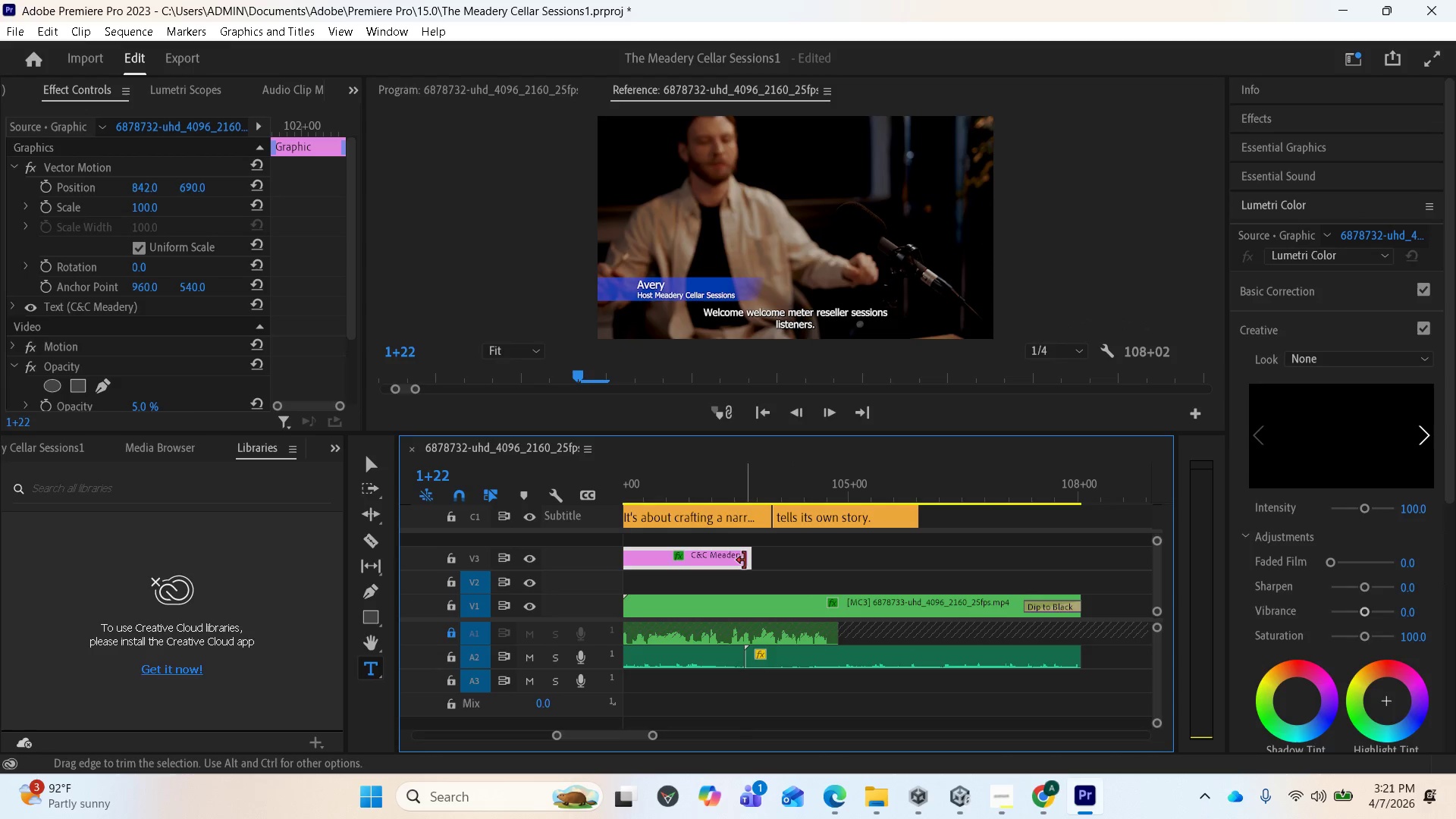 
left_click_drag(start_coordinate=[749, 561], to_coordinate=[1077, 560])
 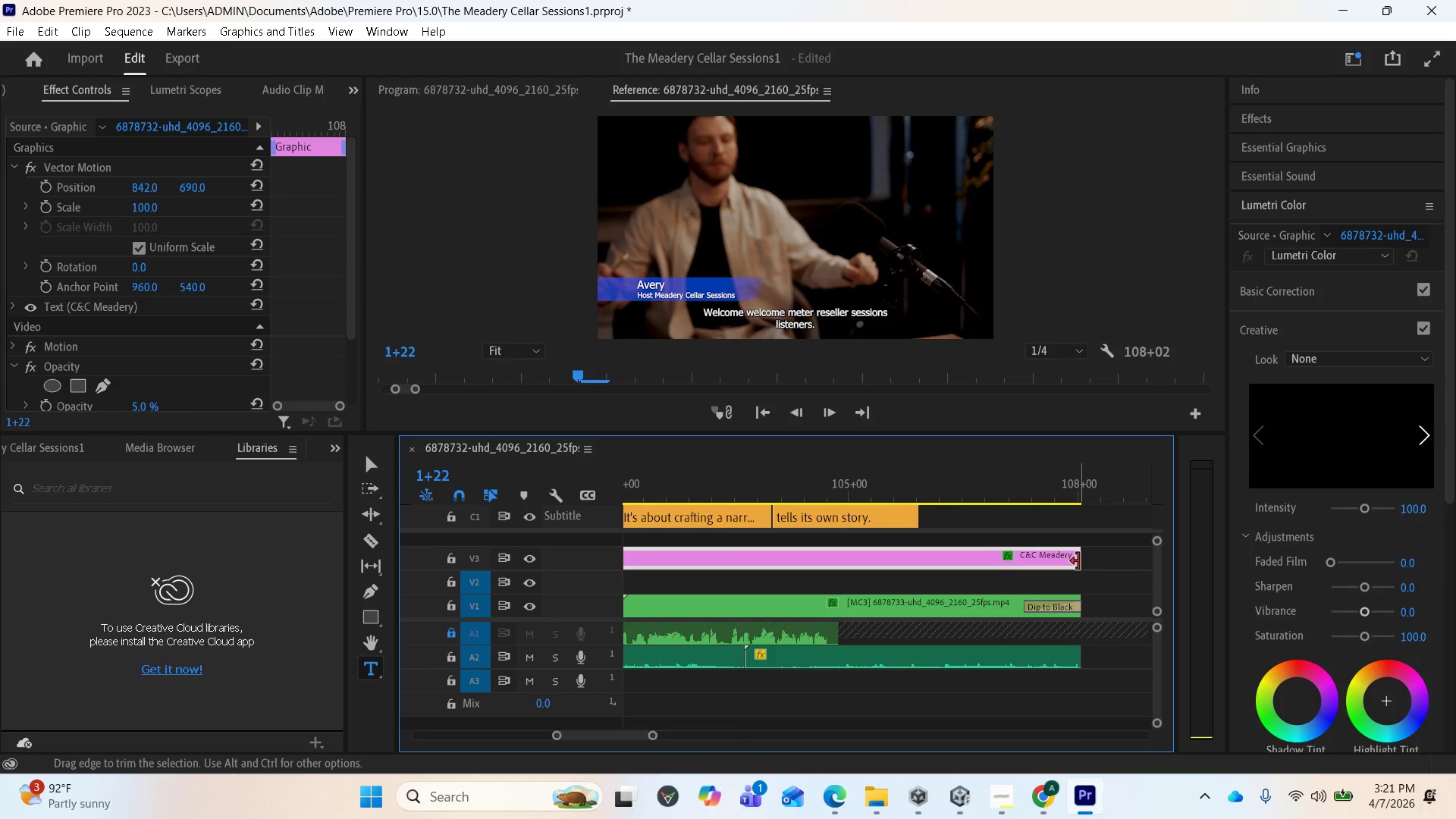 
left_click_drag(start_coordinate=[1078, 561], to_coordinate=[1073, 561])
 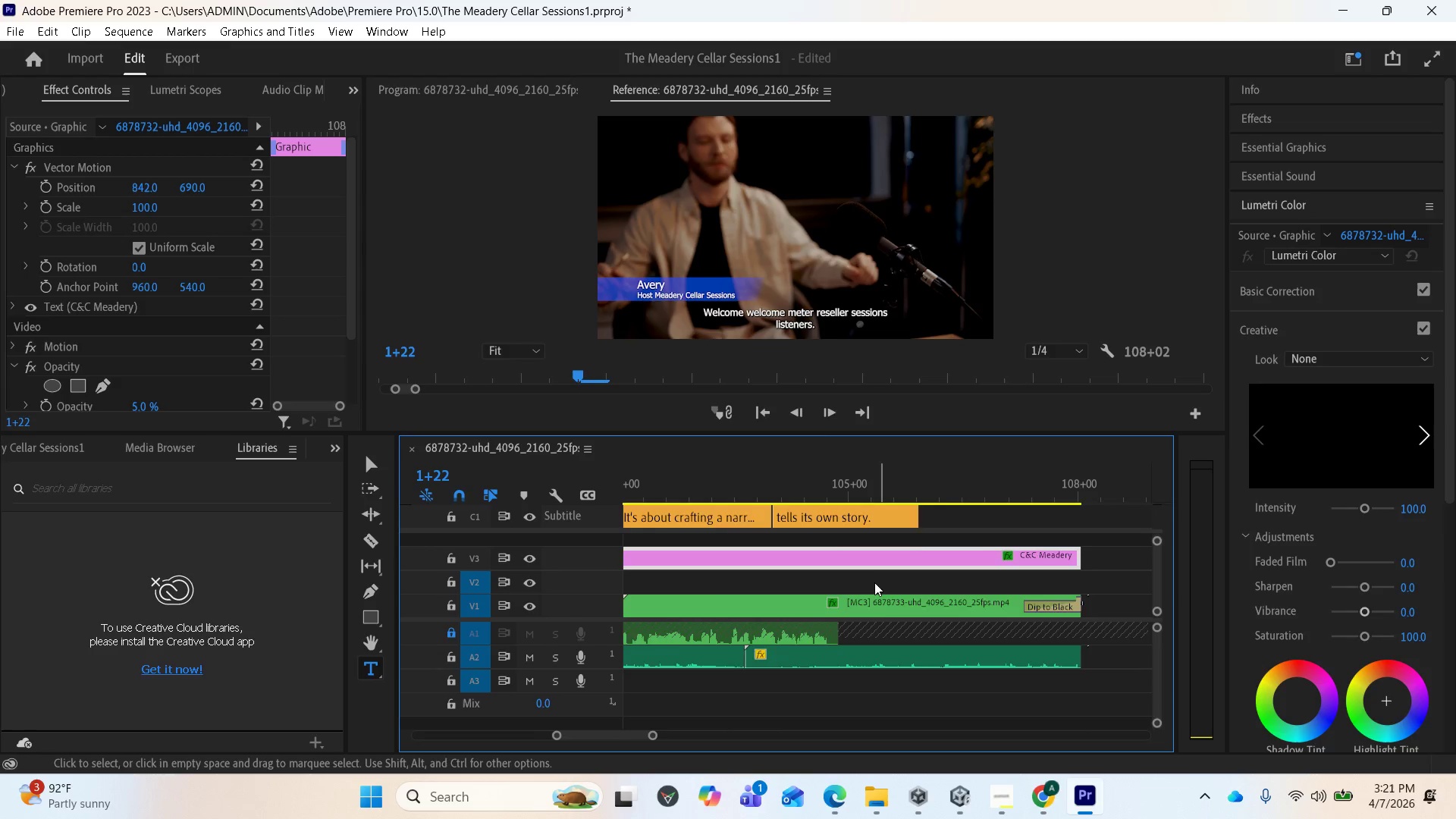 
scroll: coordinate [843, 588], scroll_direction: up, amount: 20.0
 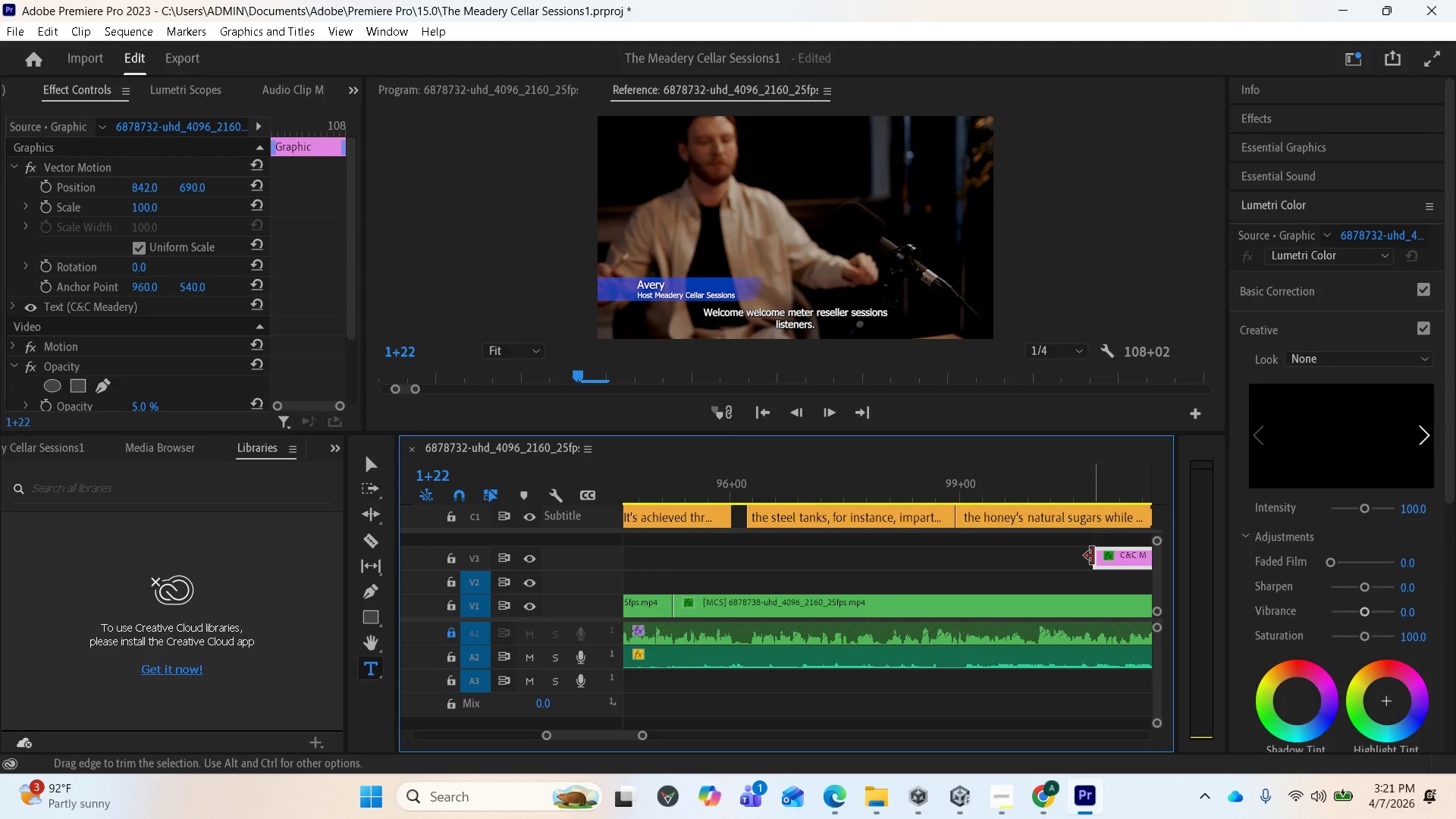 
left_click_drag(start_coordinate=[1095, 556], to_coordinate=[611, 560])
 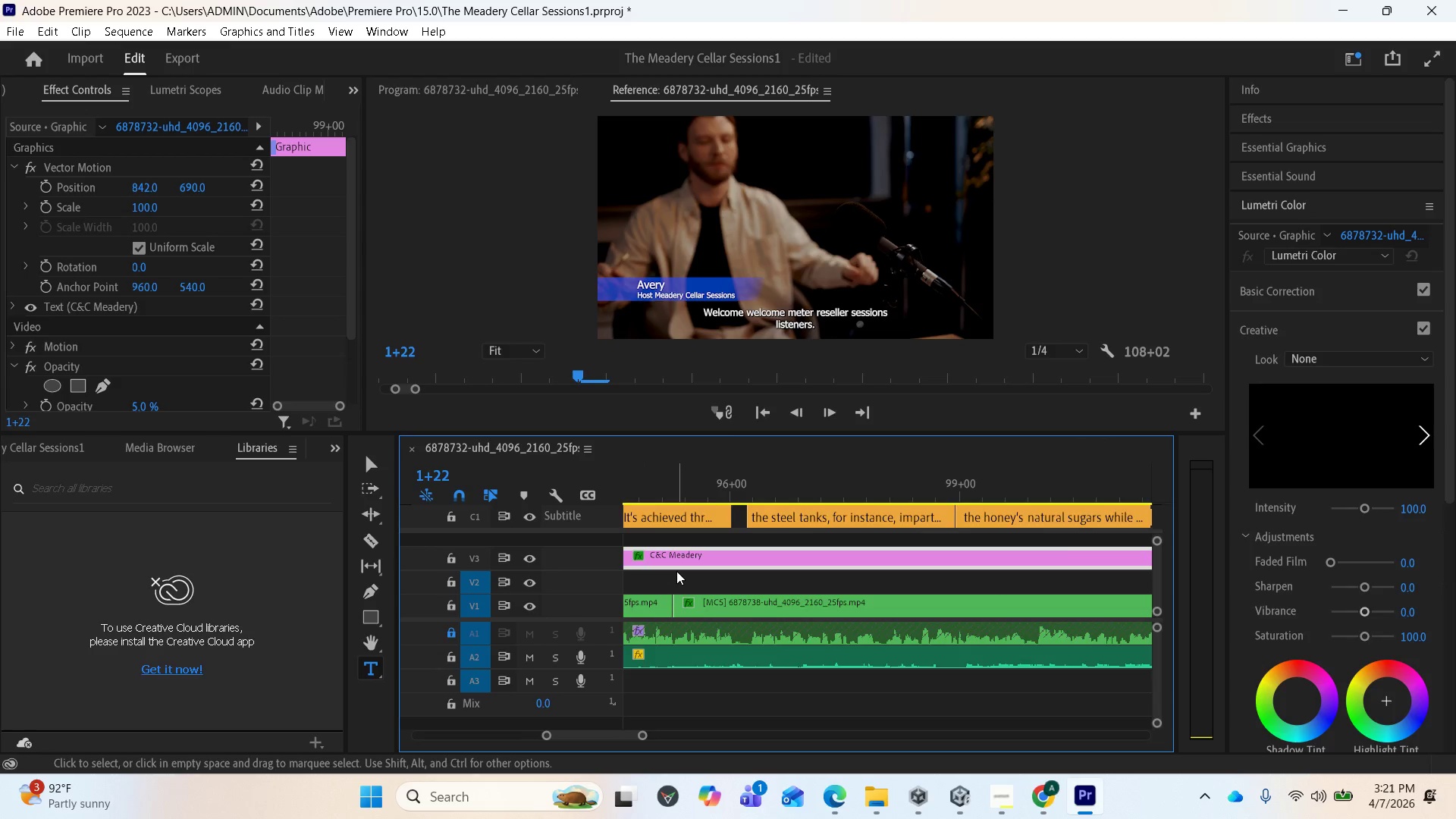 
scroll: coordinate [827, 579], scroll_direction: up, amount: 14.0
 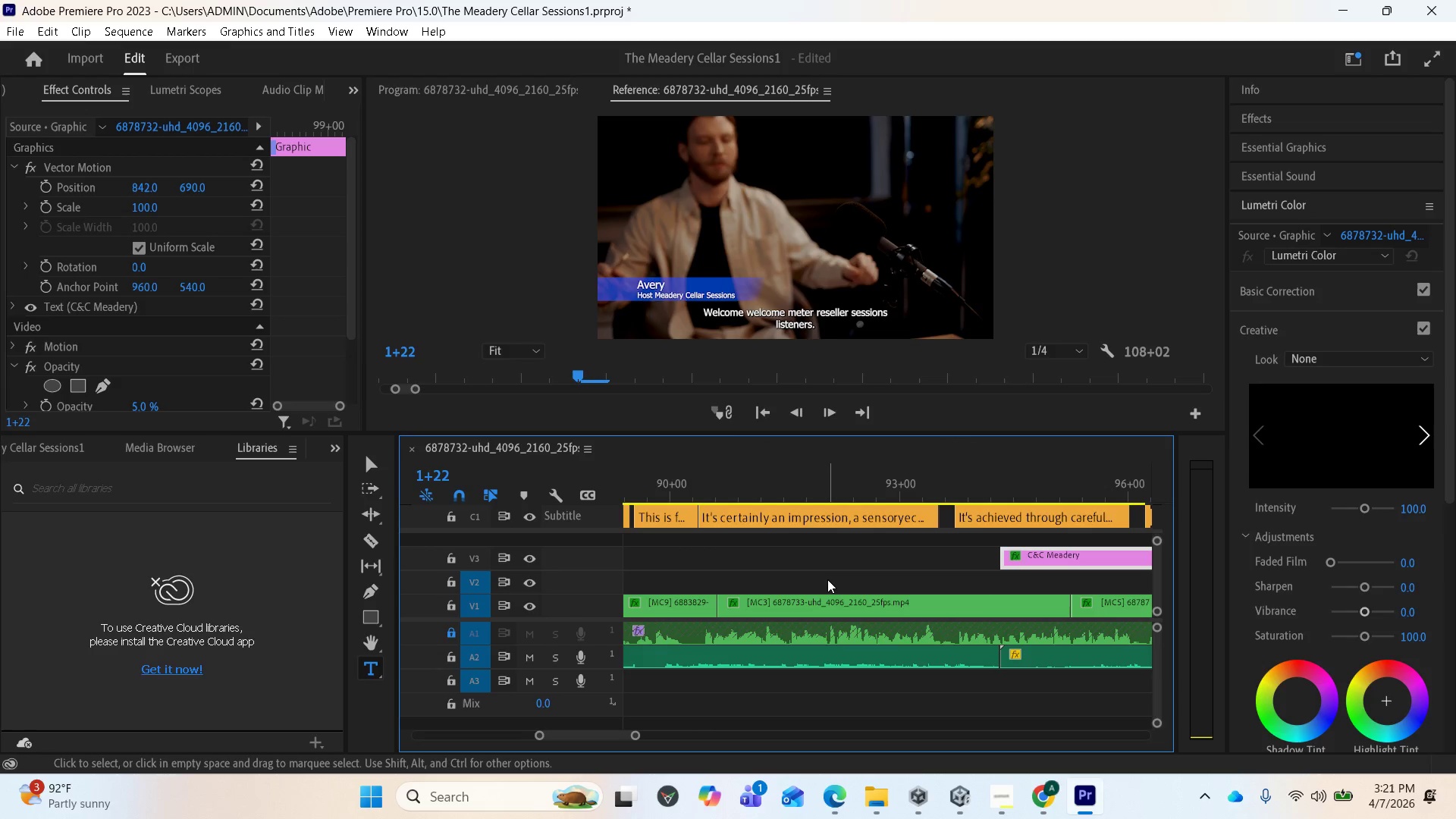 
key(Minus)
 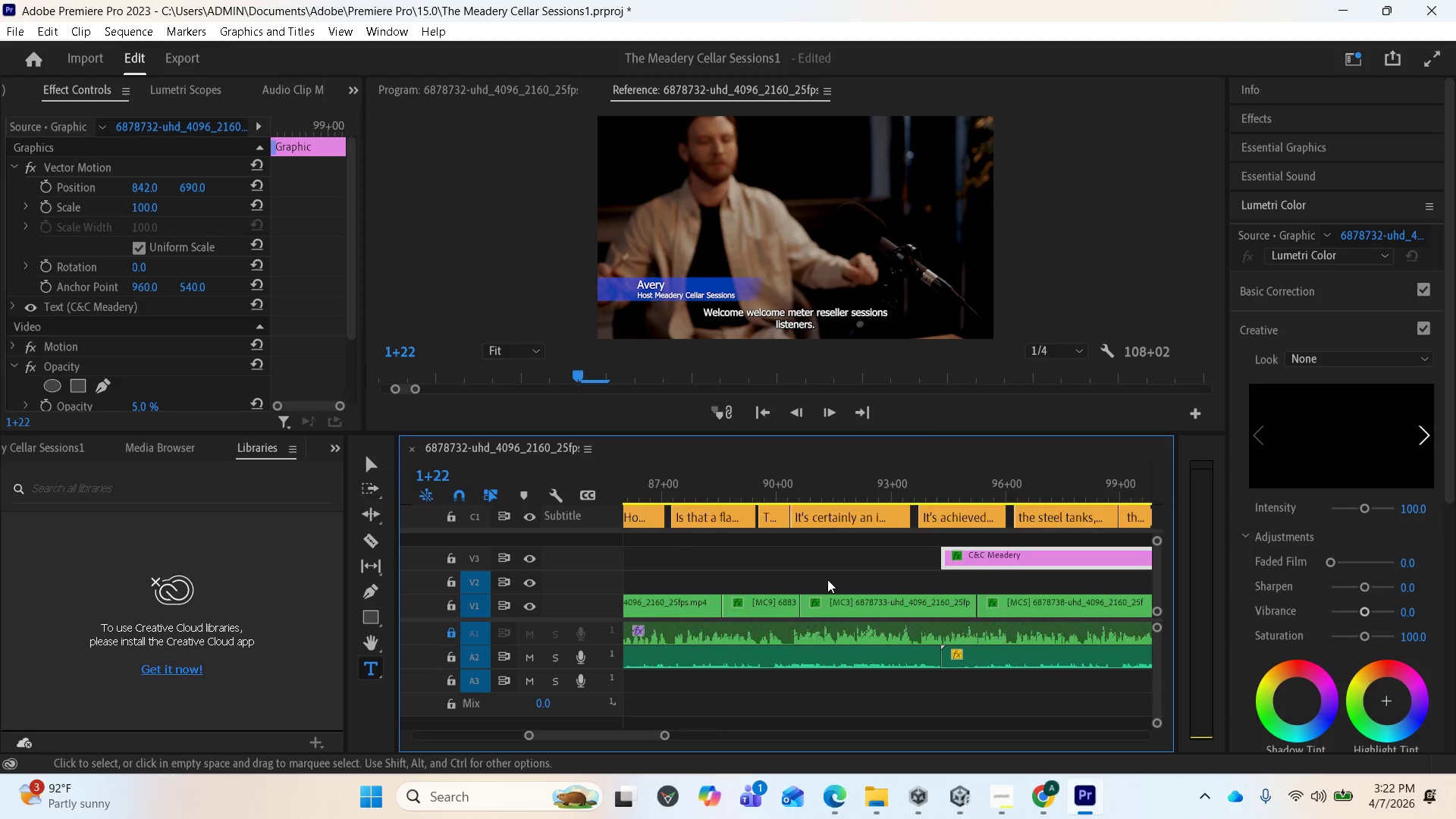 
key(Minus)
 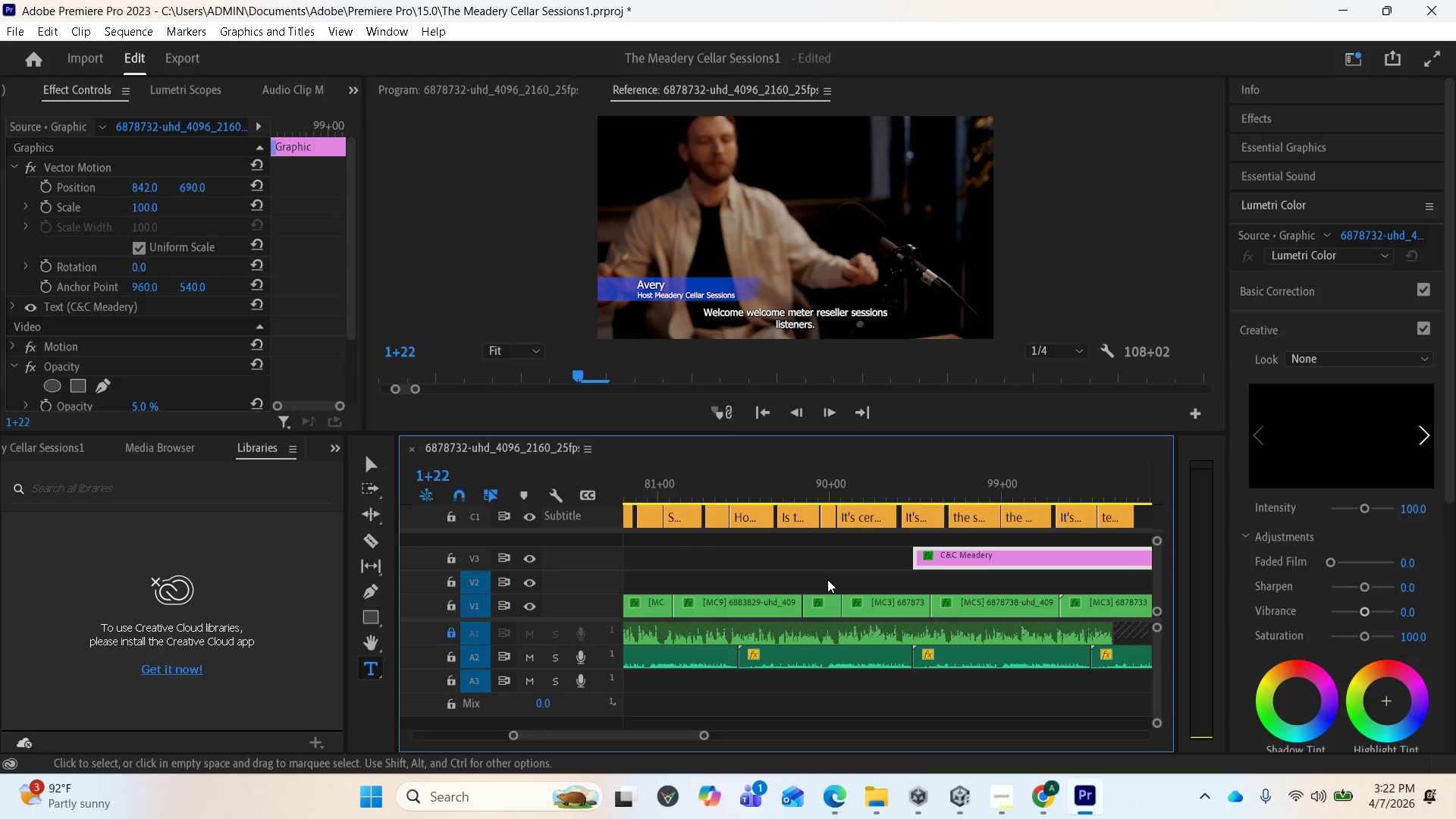 
key(Minus)
 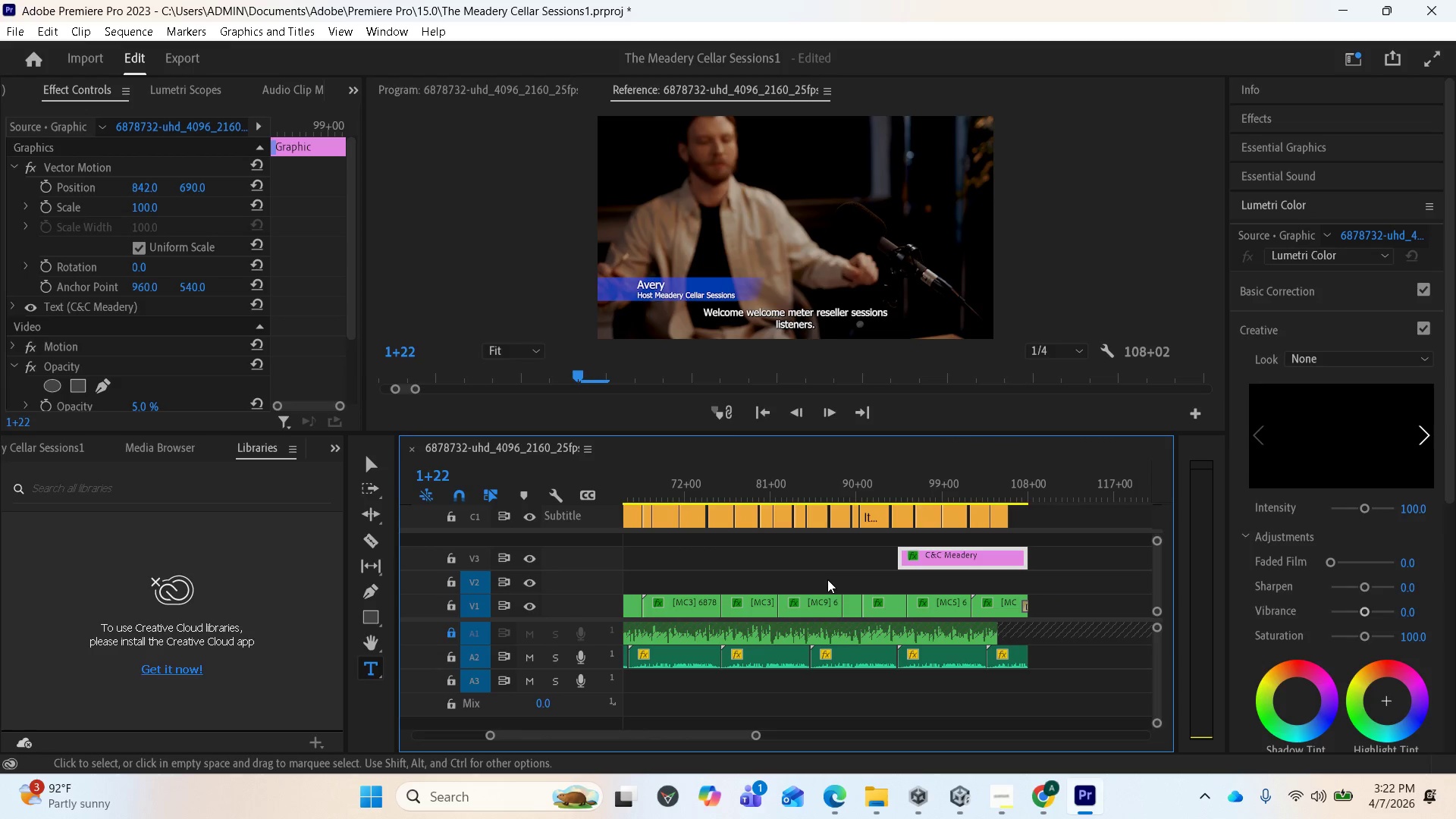 
scroll: coordinate [841, 582], scroll_direction: up, amount: 5.0
 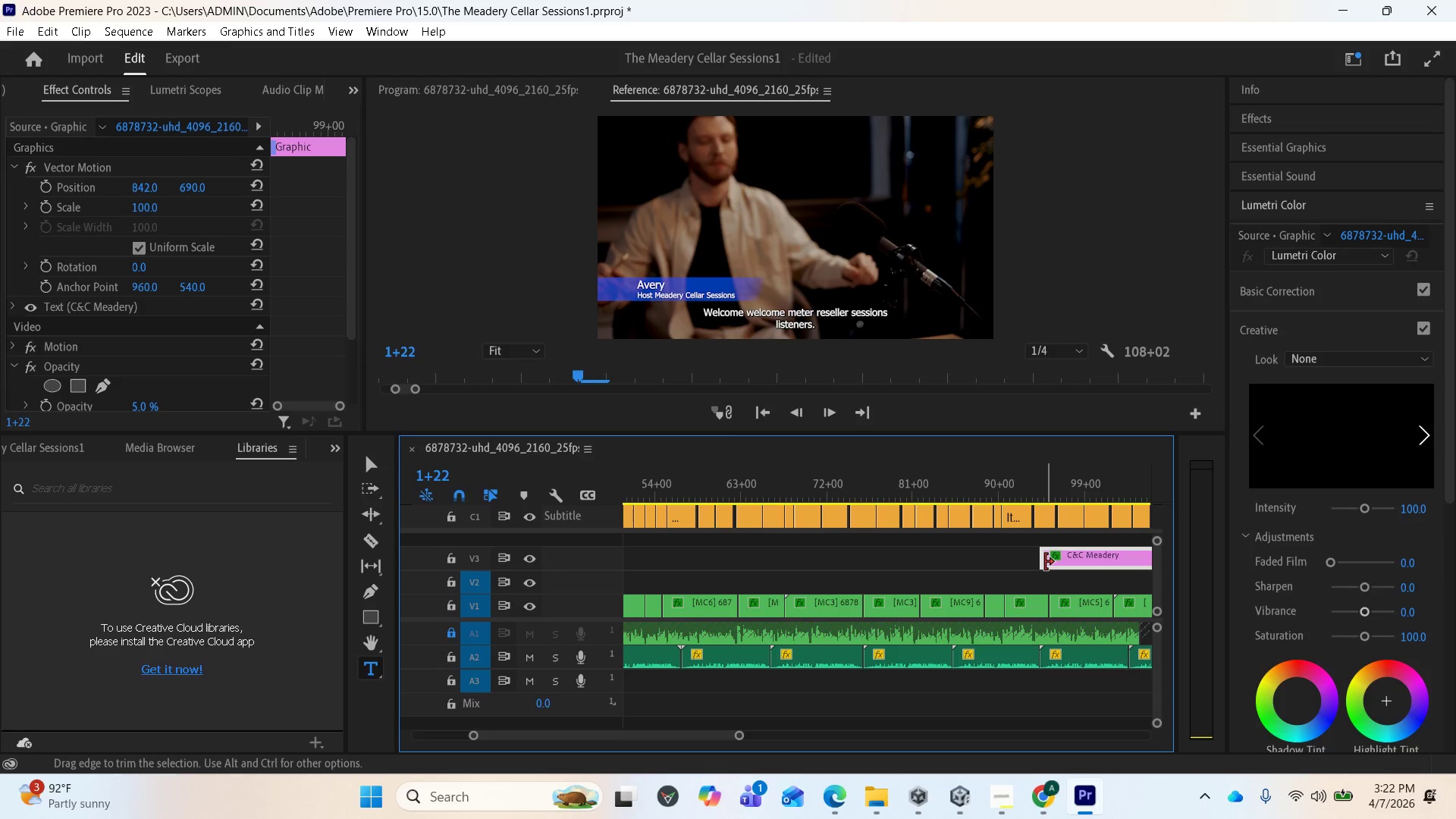 
left_click_drag(start_coordinate=[1045, 562], to_coordinate=[630, 563])
 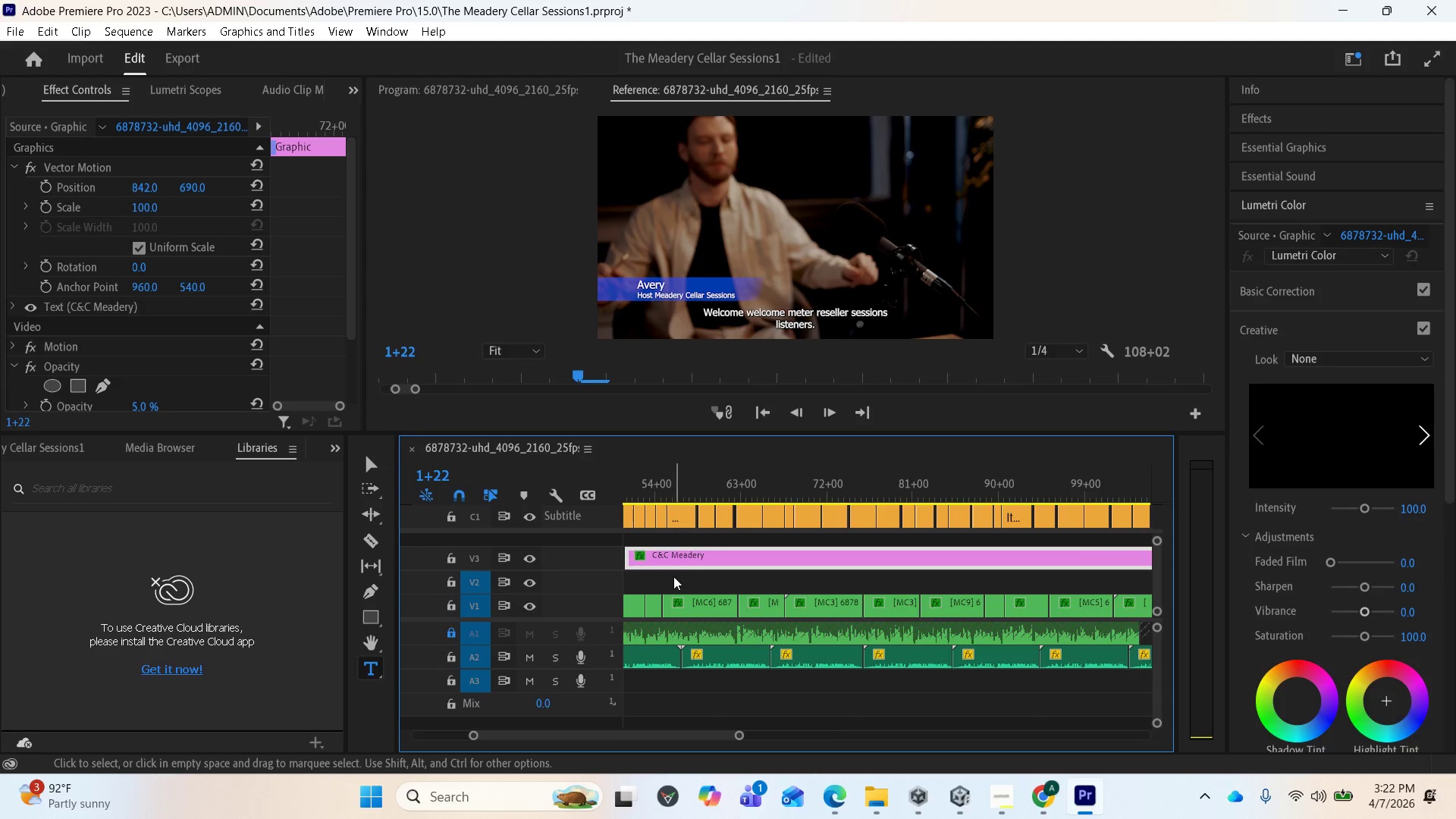 
scroll: coordinate [893, 567], scroll_direction: up, amount: 16.0
 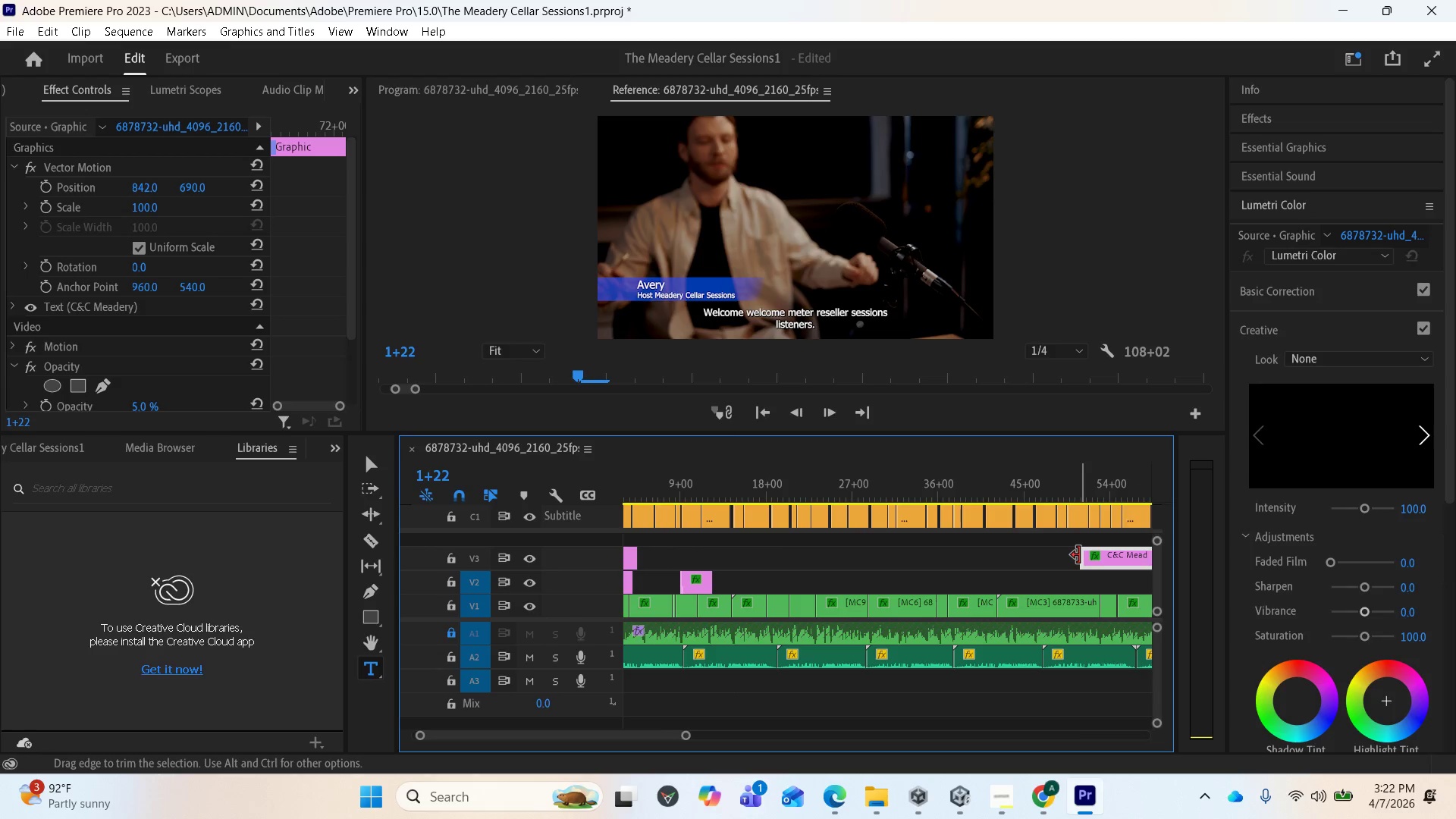 
left_click_drag(start_coordinate=[1082, 555], to_coordinate=[667, 584])